 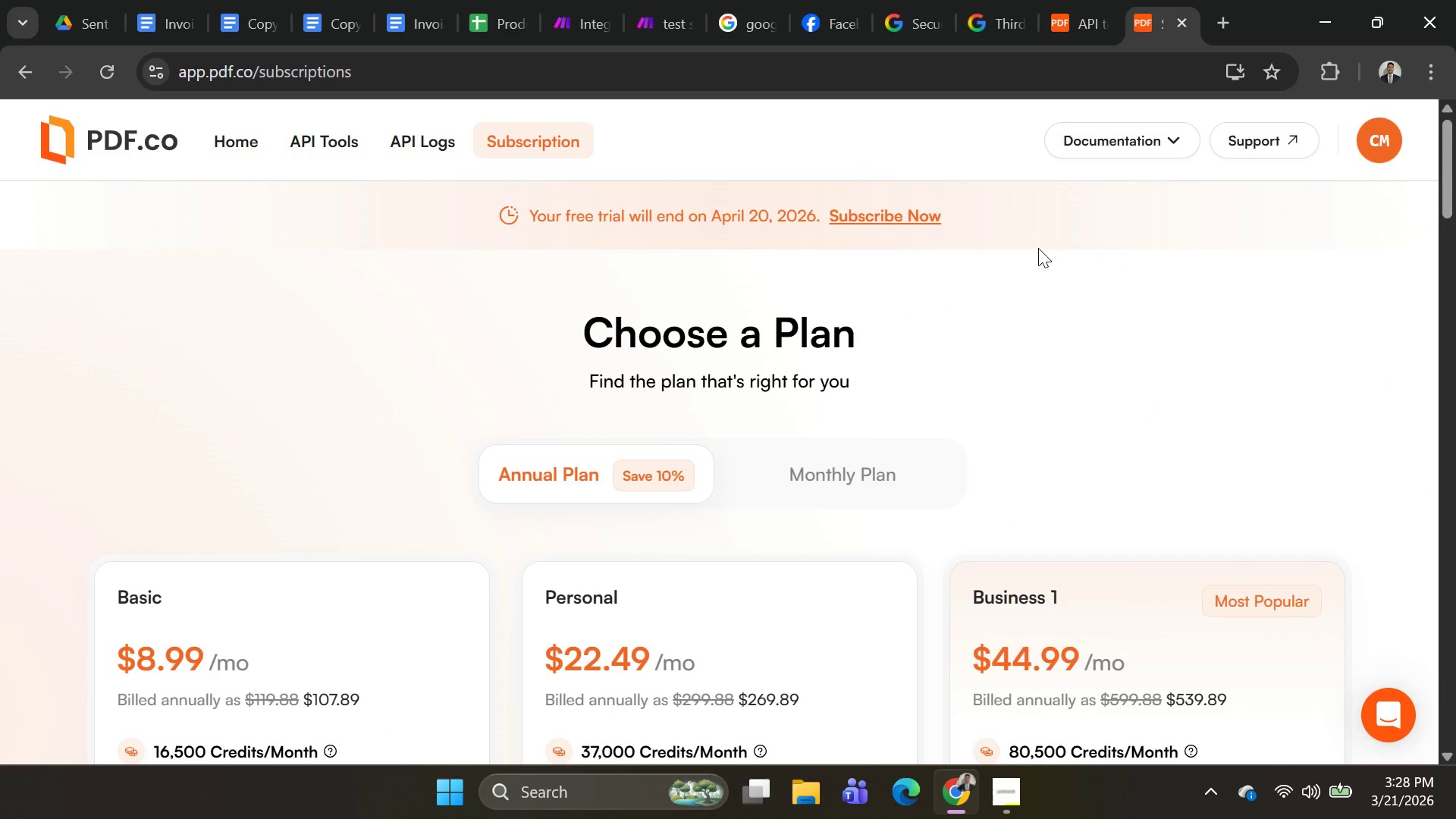 
scroll: coordinate [1304, 184], scroll_direction: up, amount: 4.0
 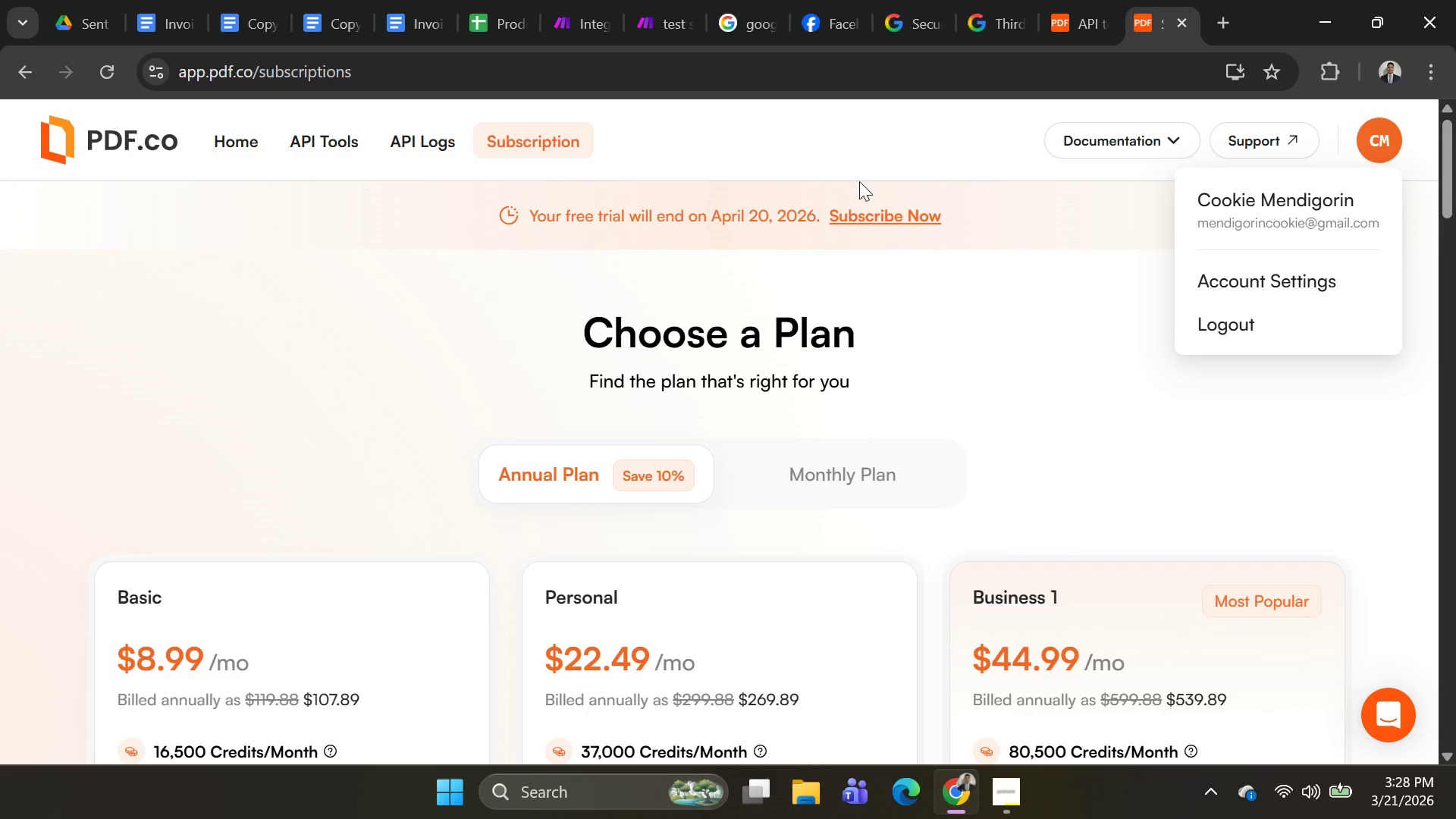 
left_click([213, 146])
 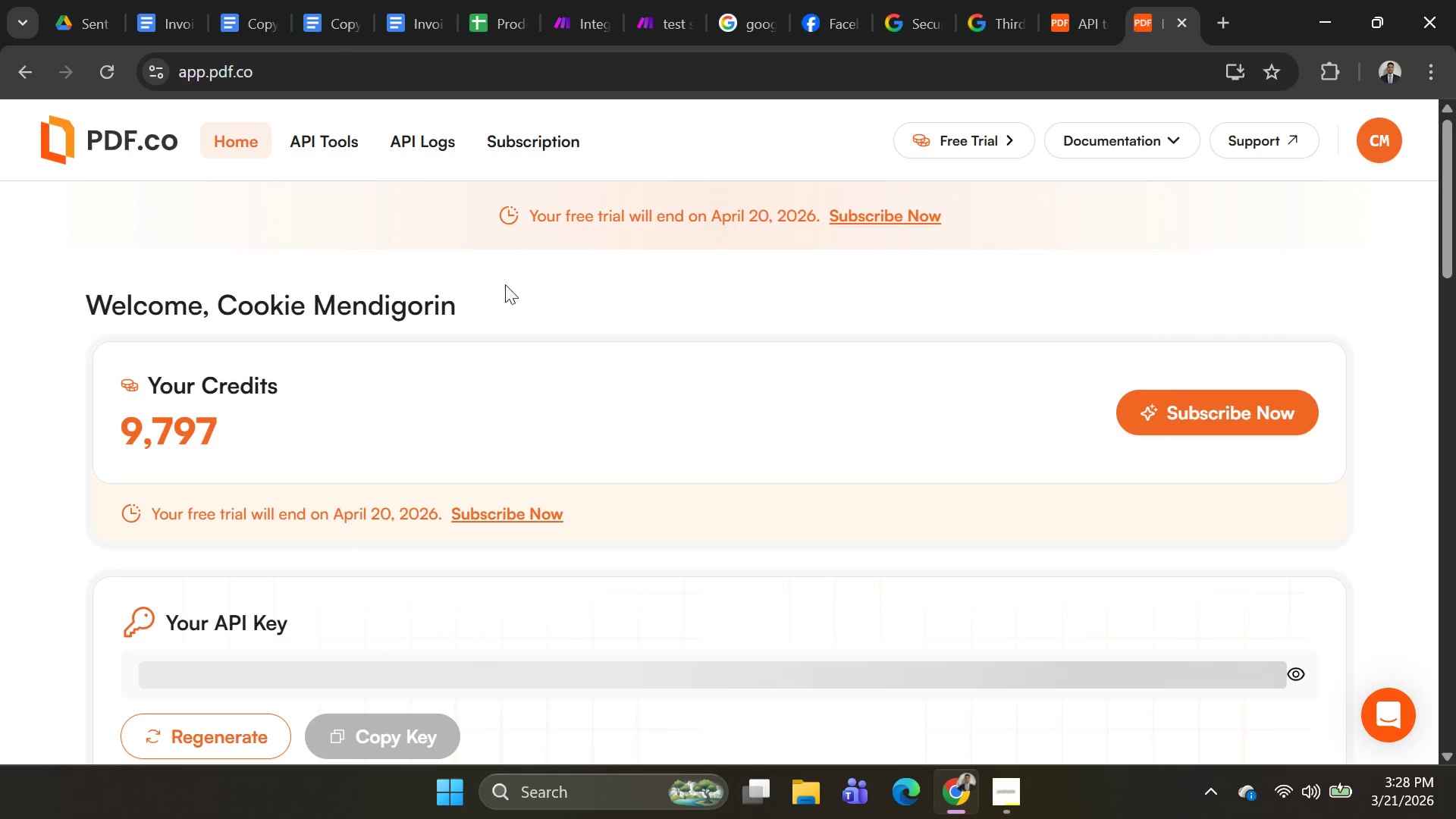 
scroll: coordinate [646, 265], scroll_direction: down, amount: 6.0
 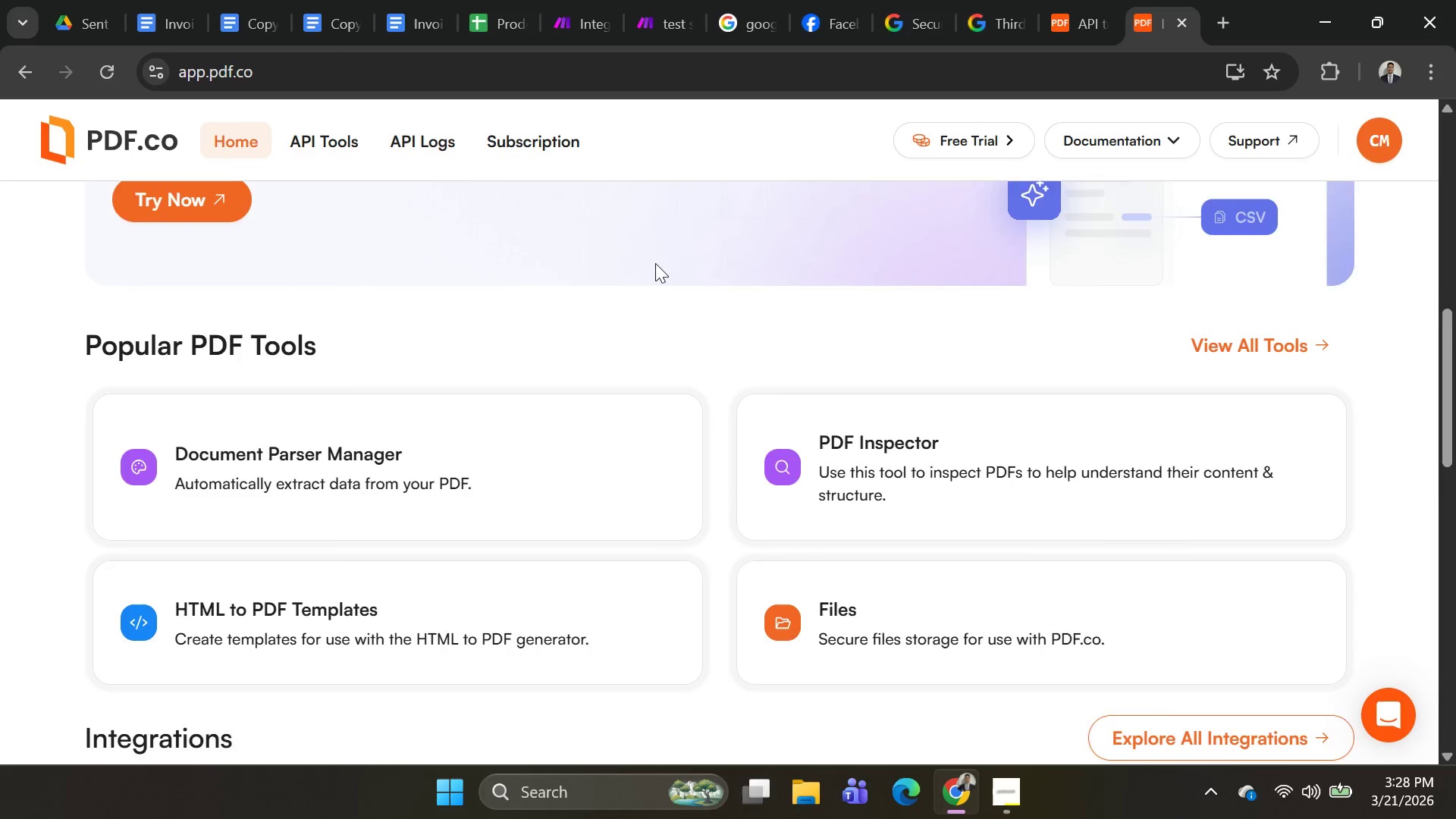 
scroll: coordinate [410, 210], scroll_direction: up, amount: 17.0
 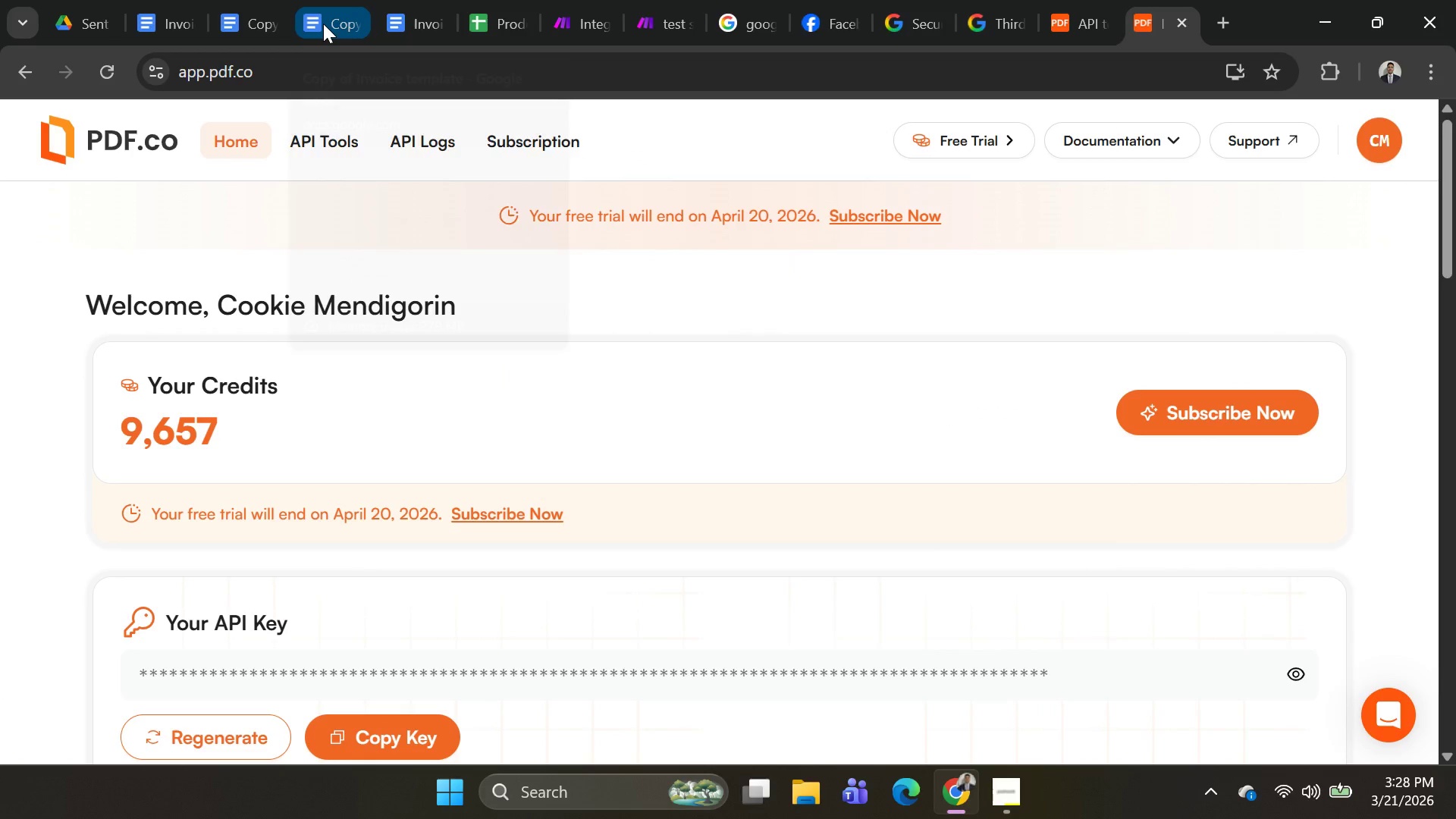 
left_click([330, 30])
 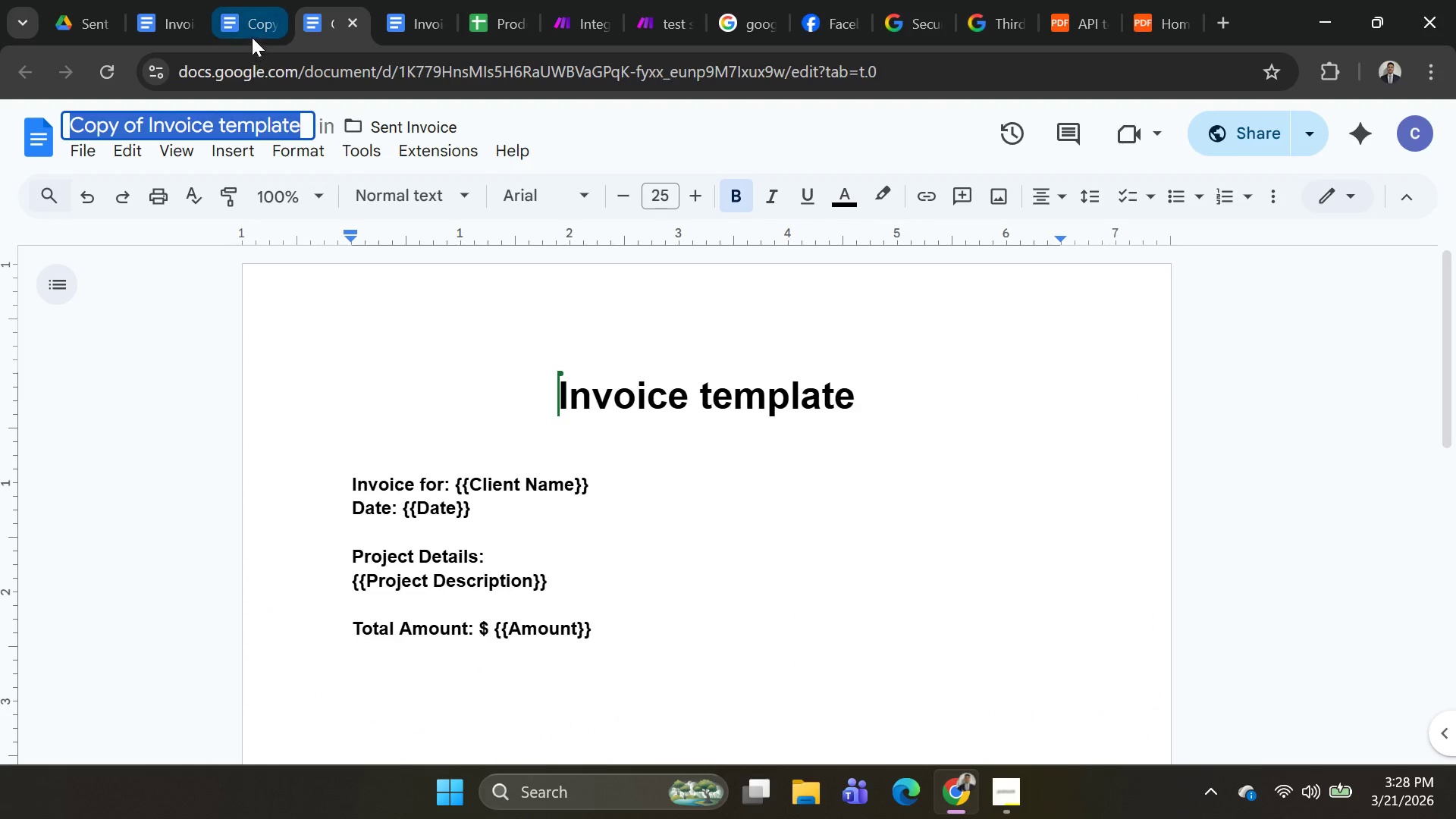 
left_click([243, 24])
 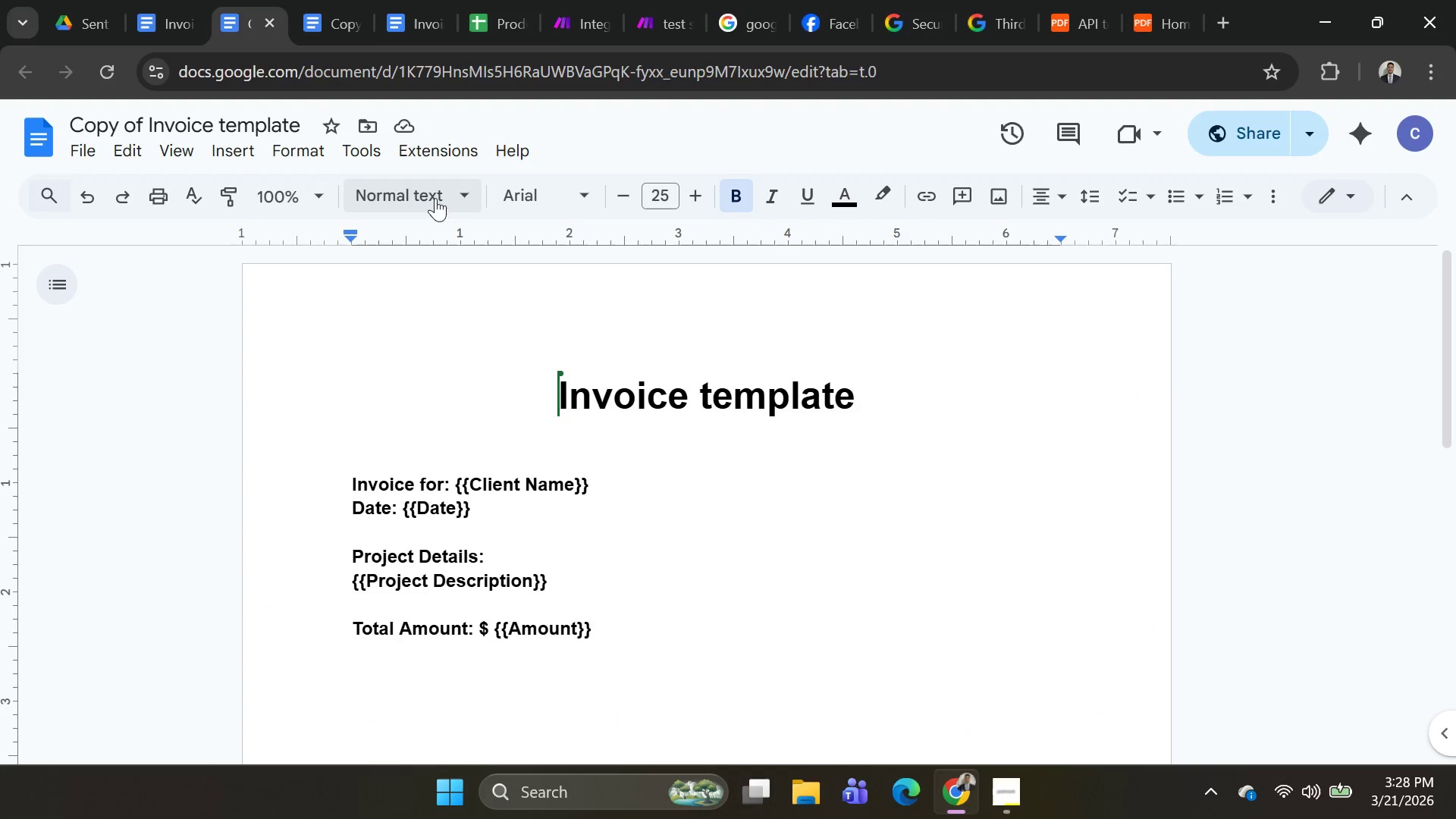 
scroll: coordinate [429, 192], scroll_direction: down, amount: 1.0
 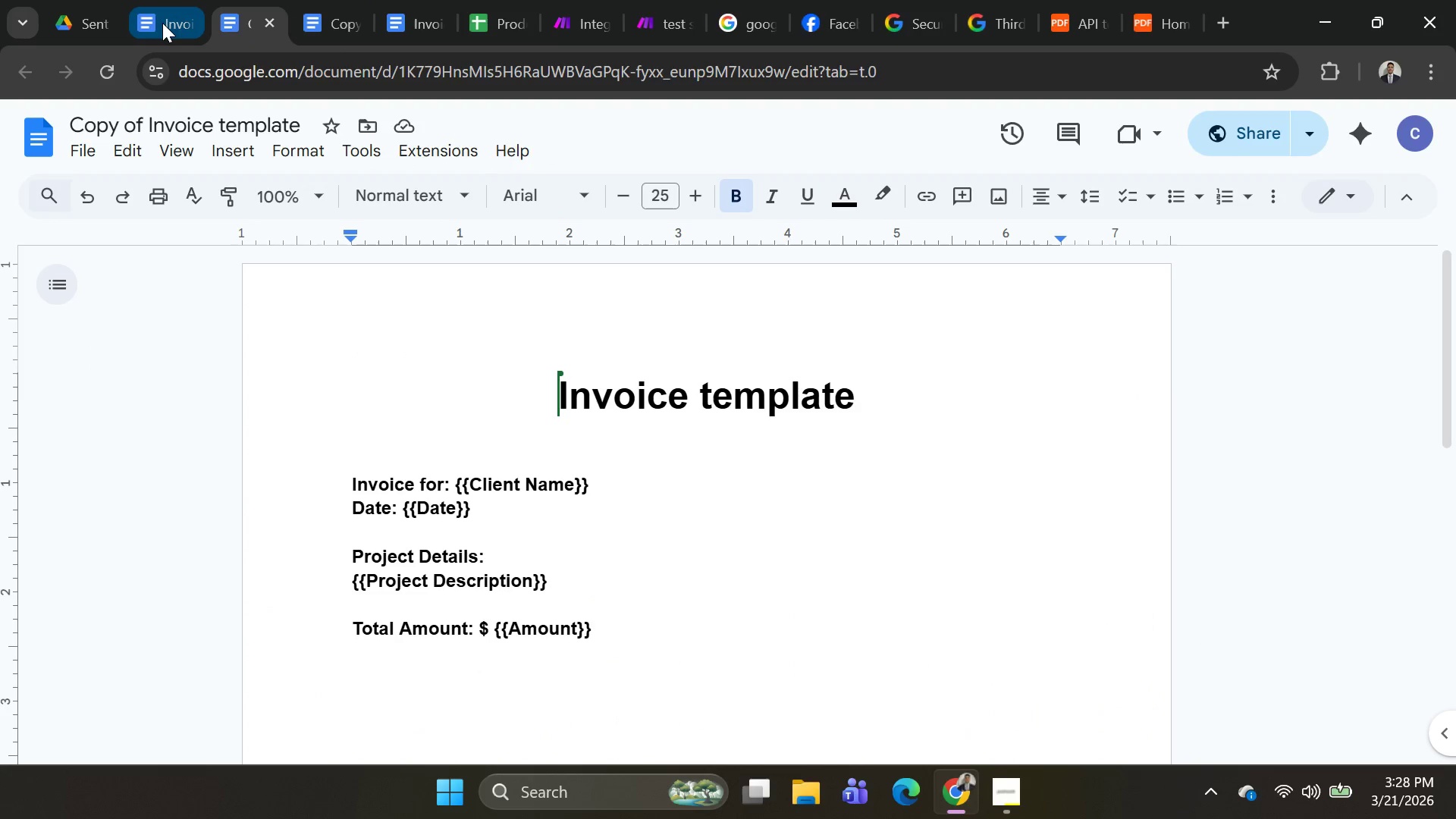 
left_click([162, 23])
 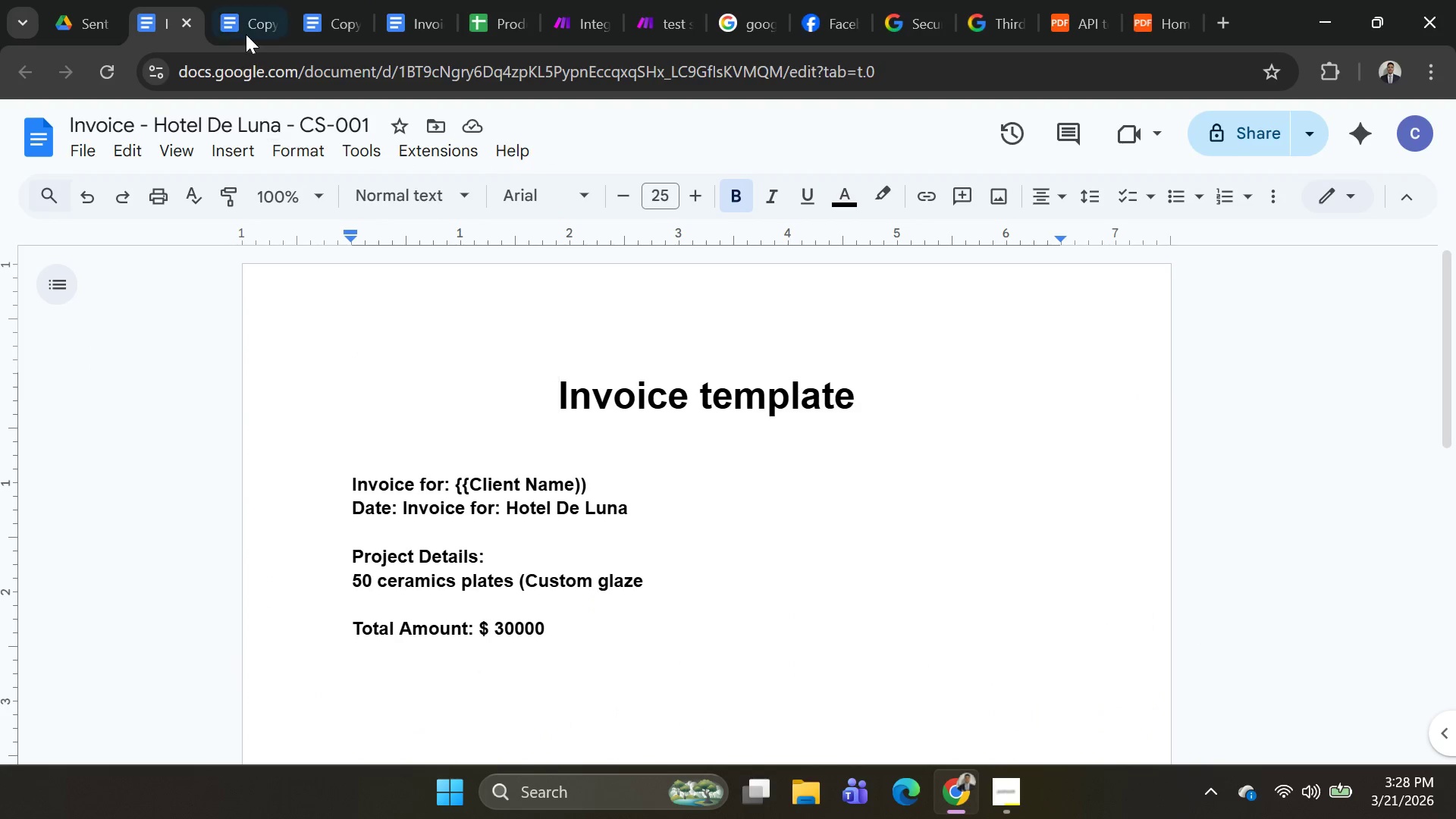 
left_click([246, 34])
 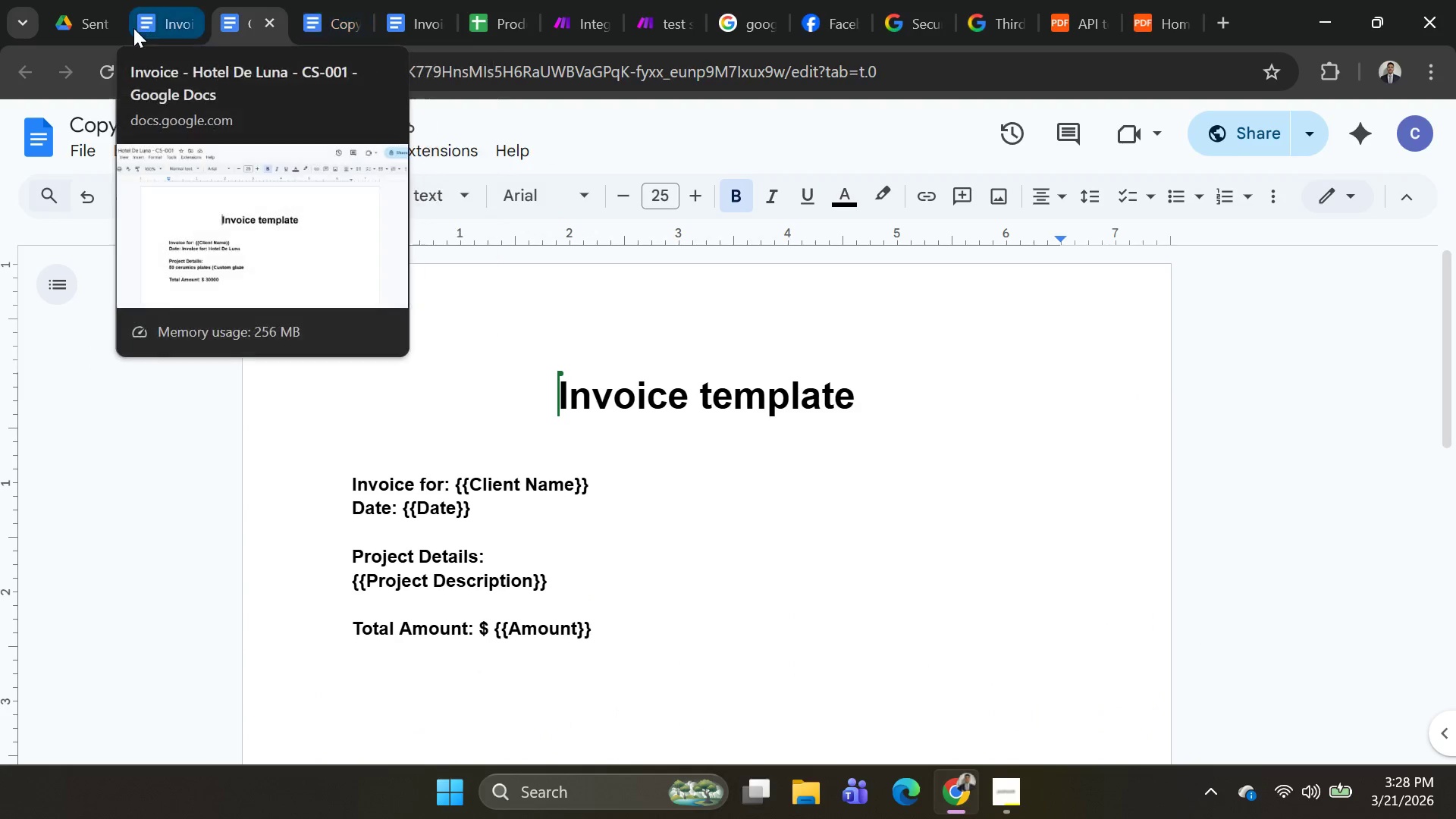 
left_click([86, 31])
 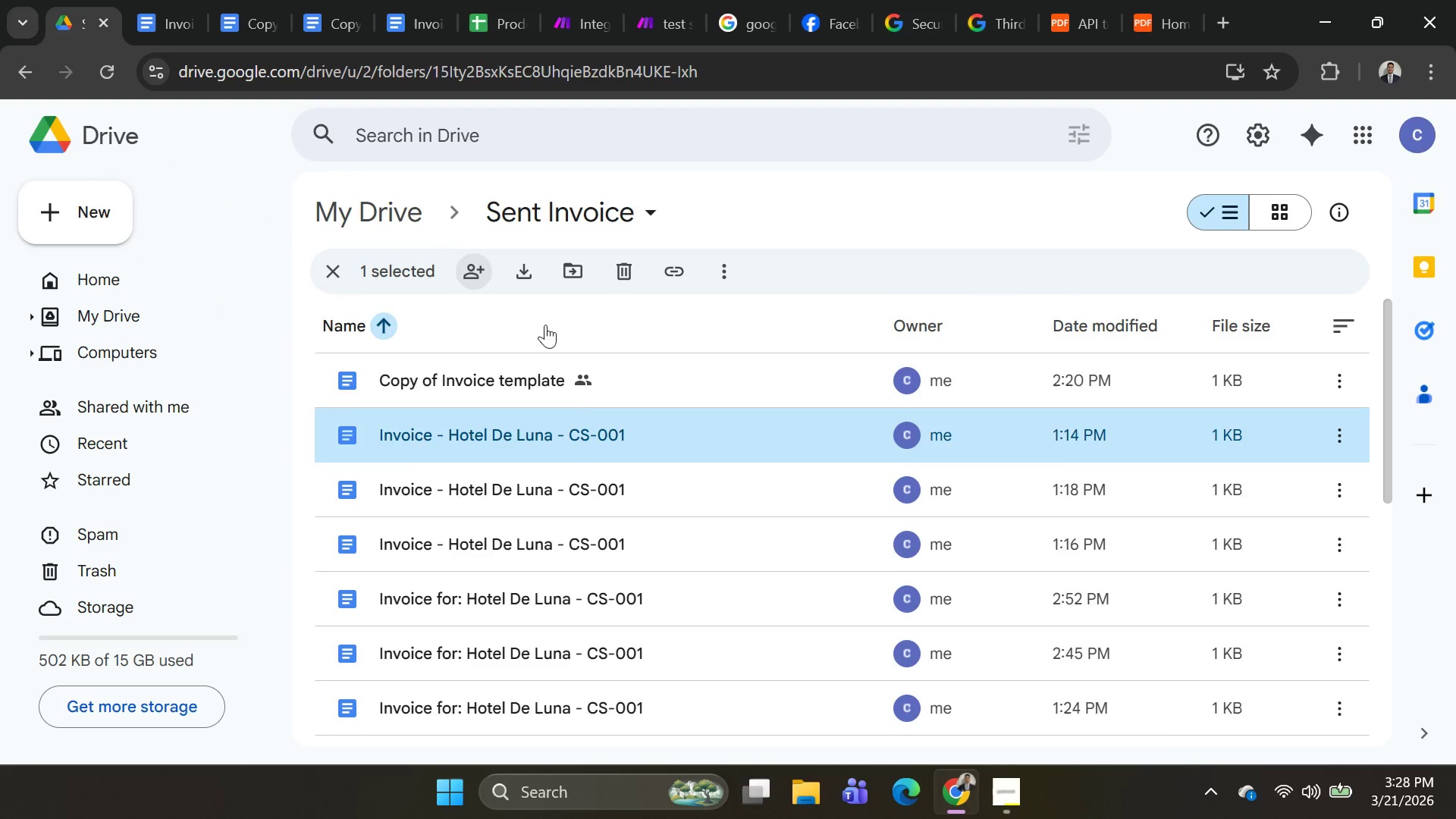 
scroll: coordinate [718, 495], scroll_direction: down, amount: 5.0
 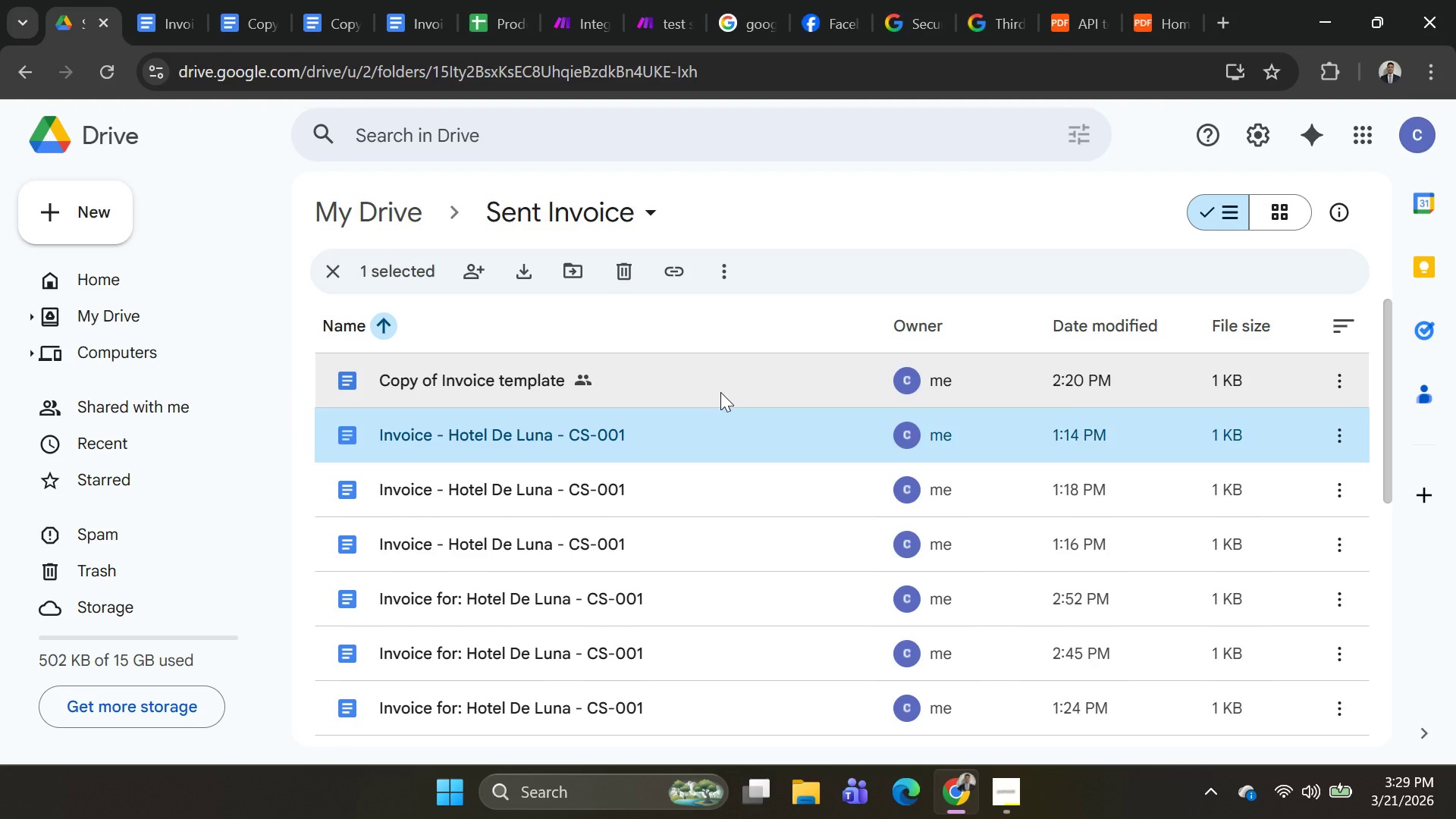 
wait(71.41)
 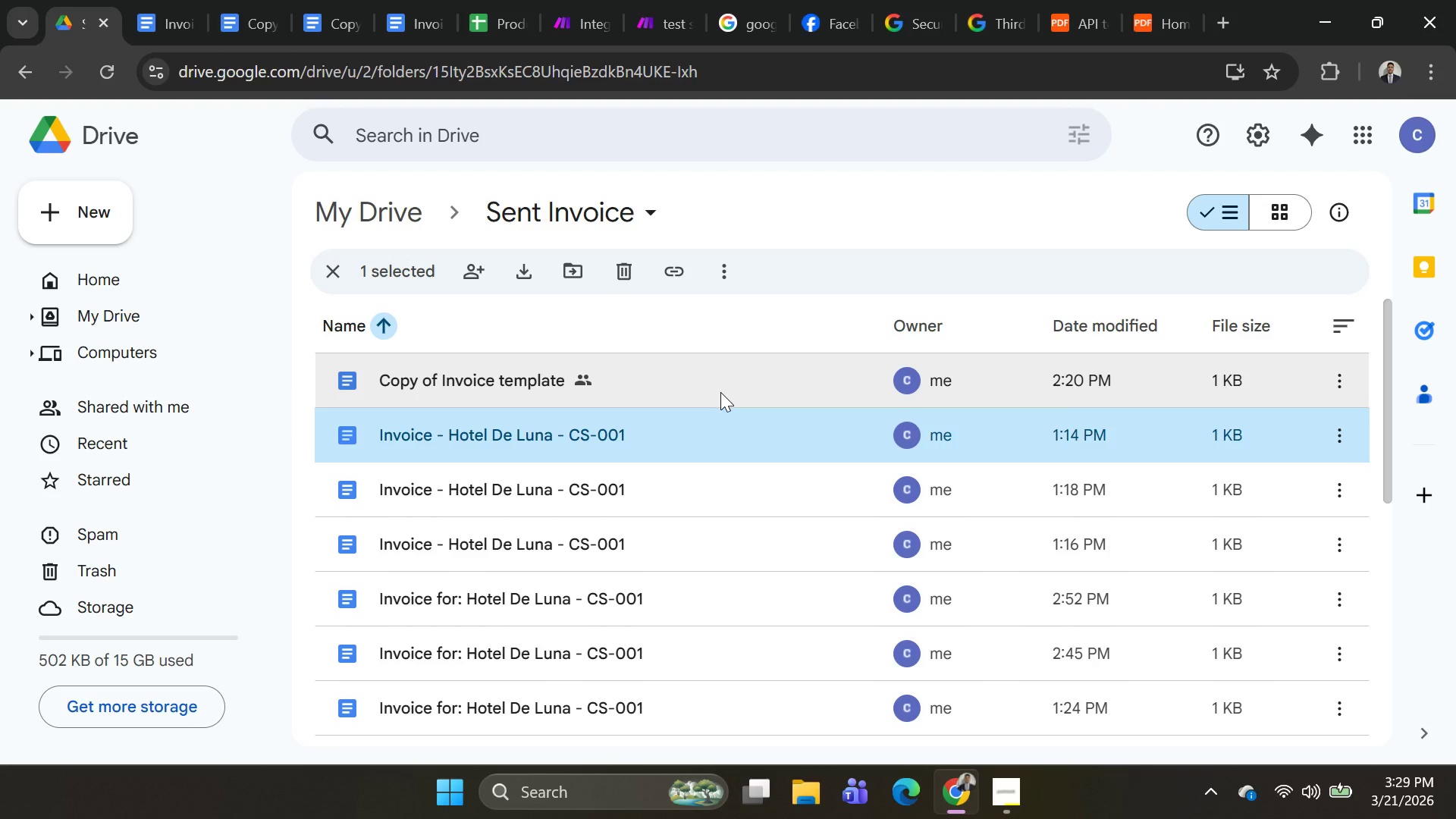 
left_click([562, 36])
 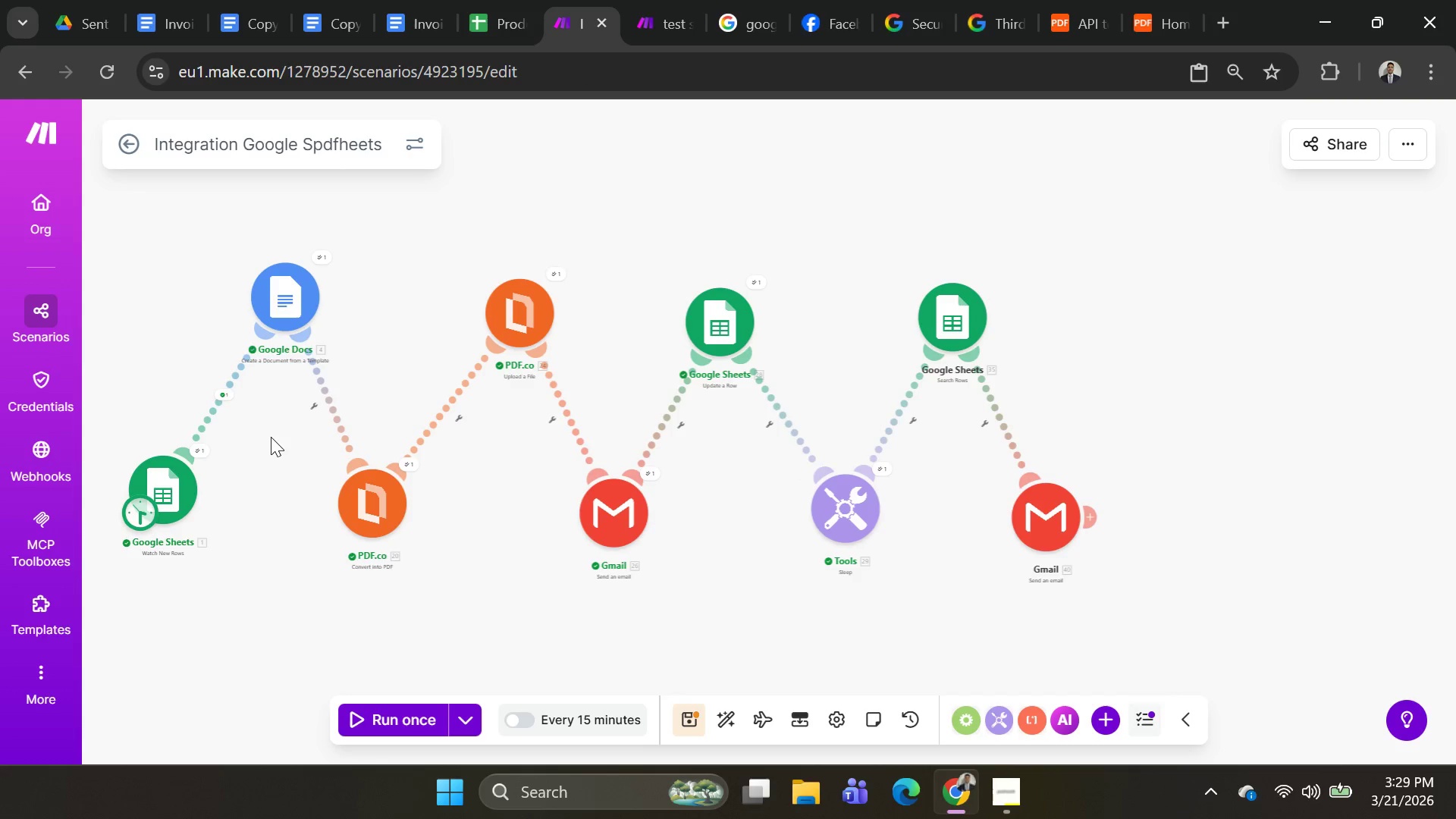 
left_click([224, 398])
 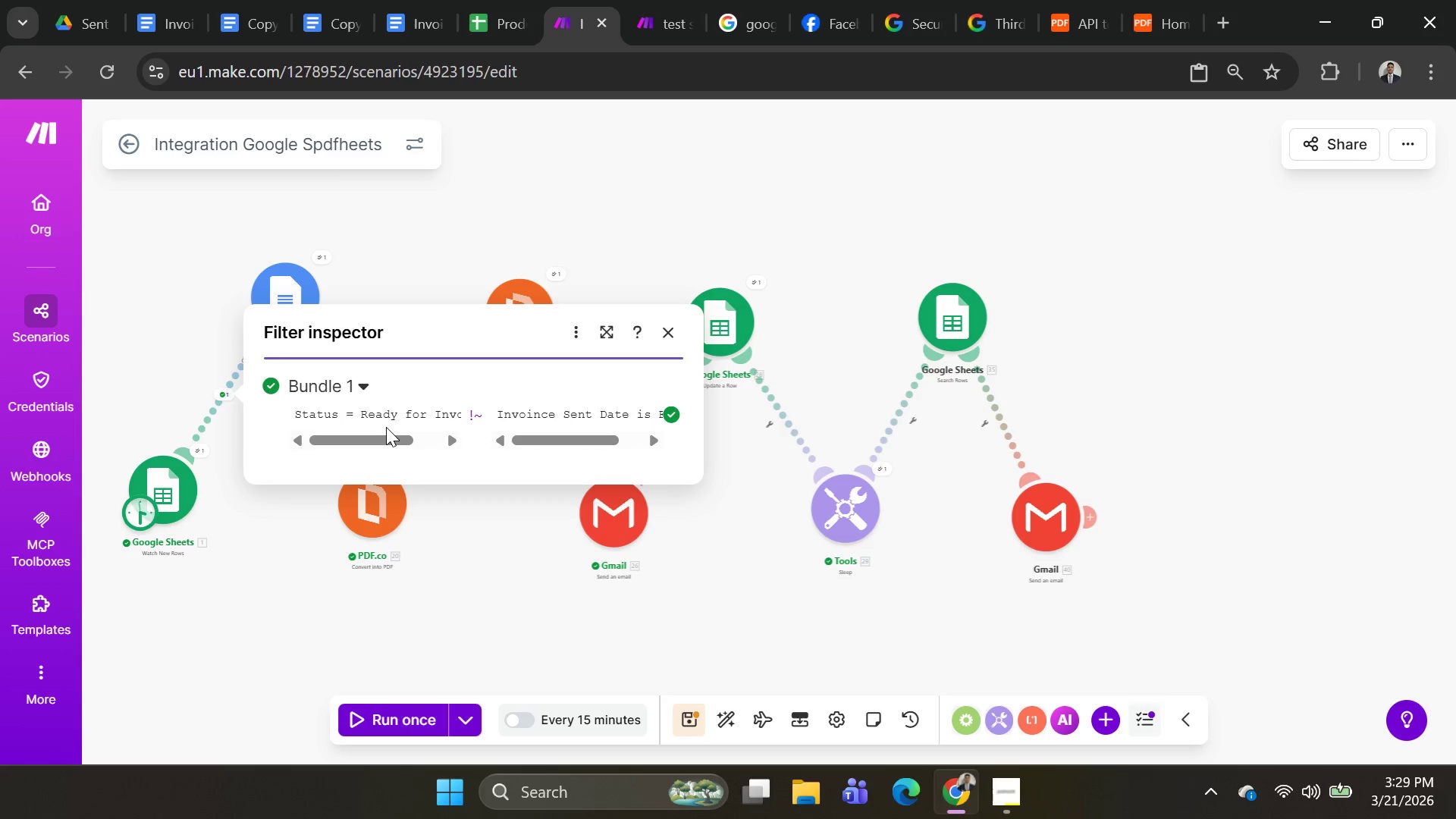 
wait(9.3)
 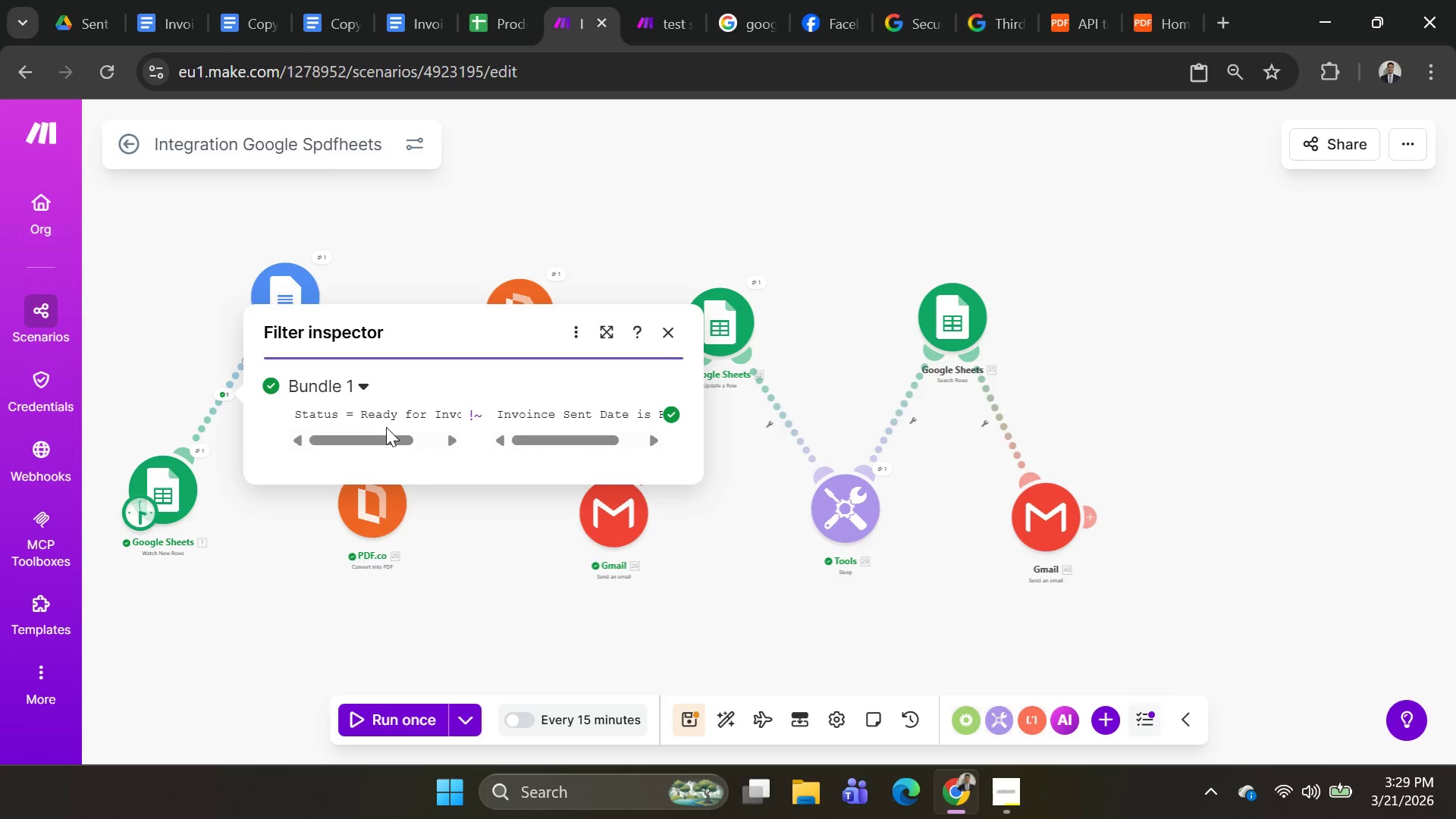 
left_click([733, 488])
 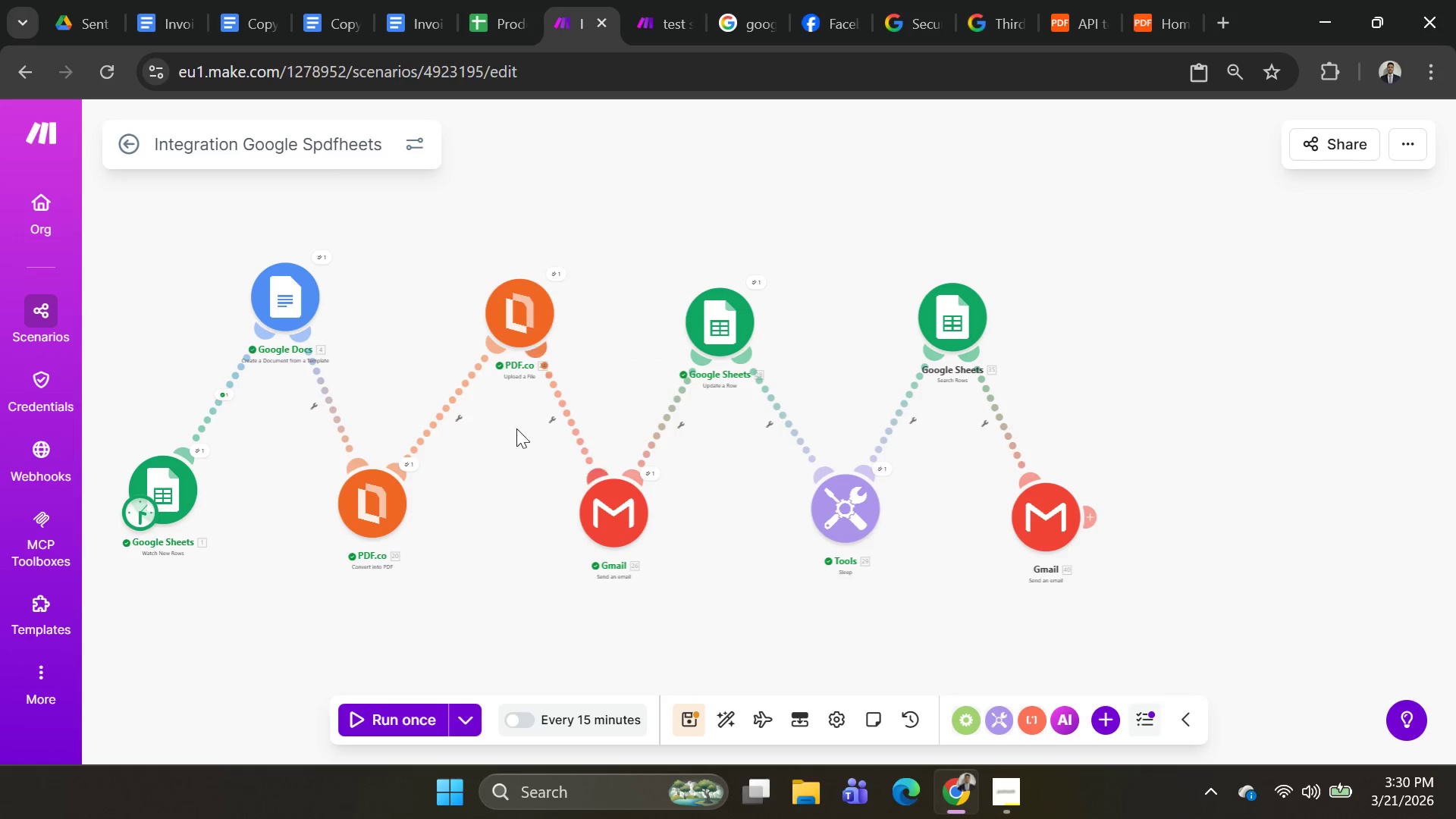 
left_click([228, 393])
 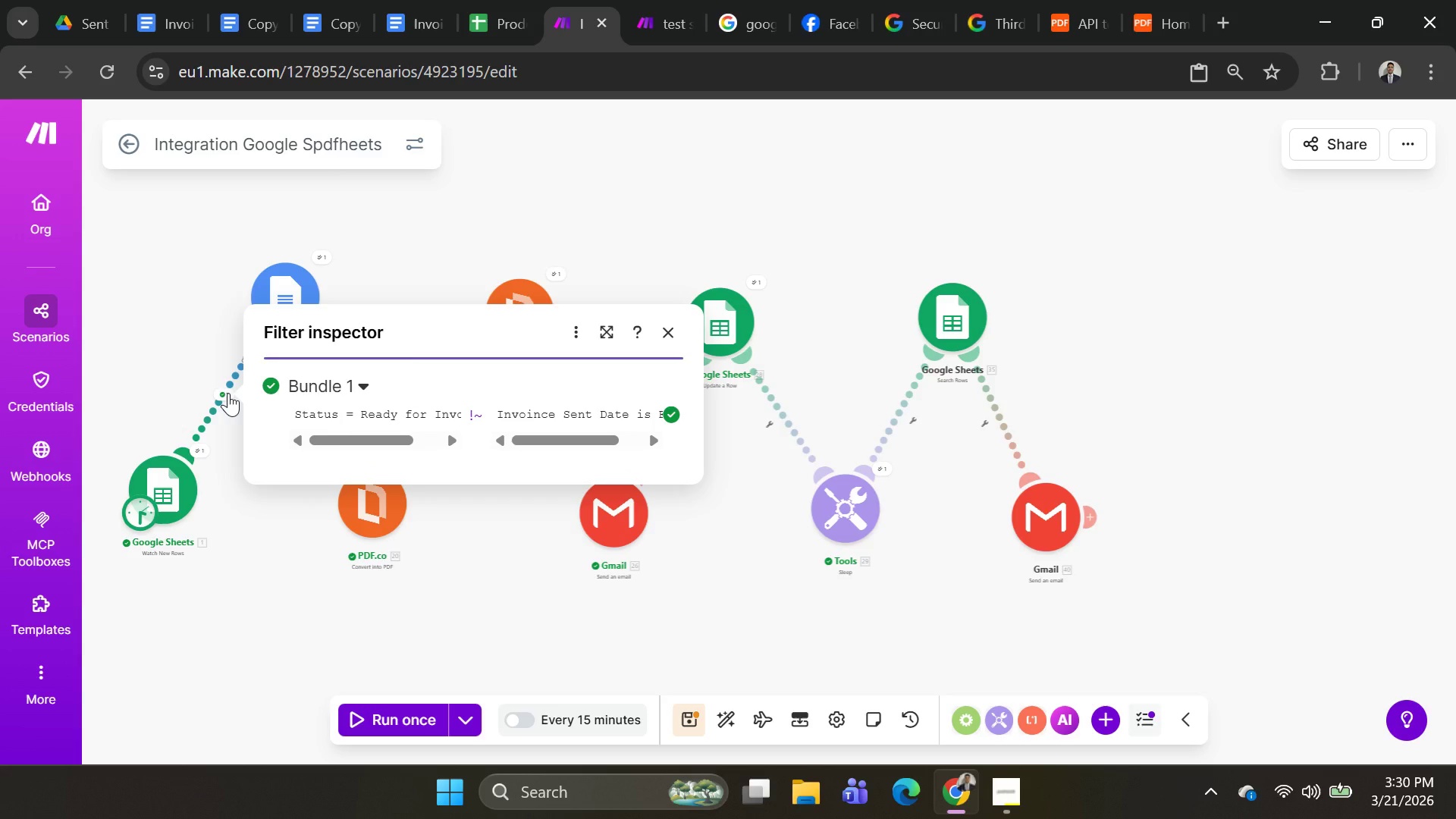 
left_click([228, 393])
 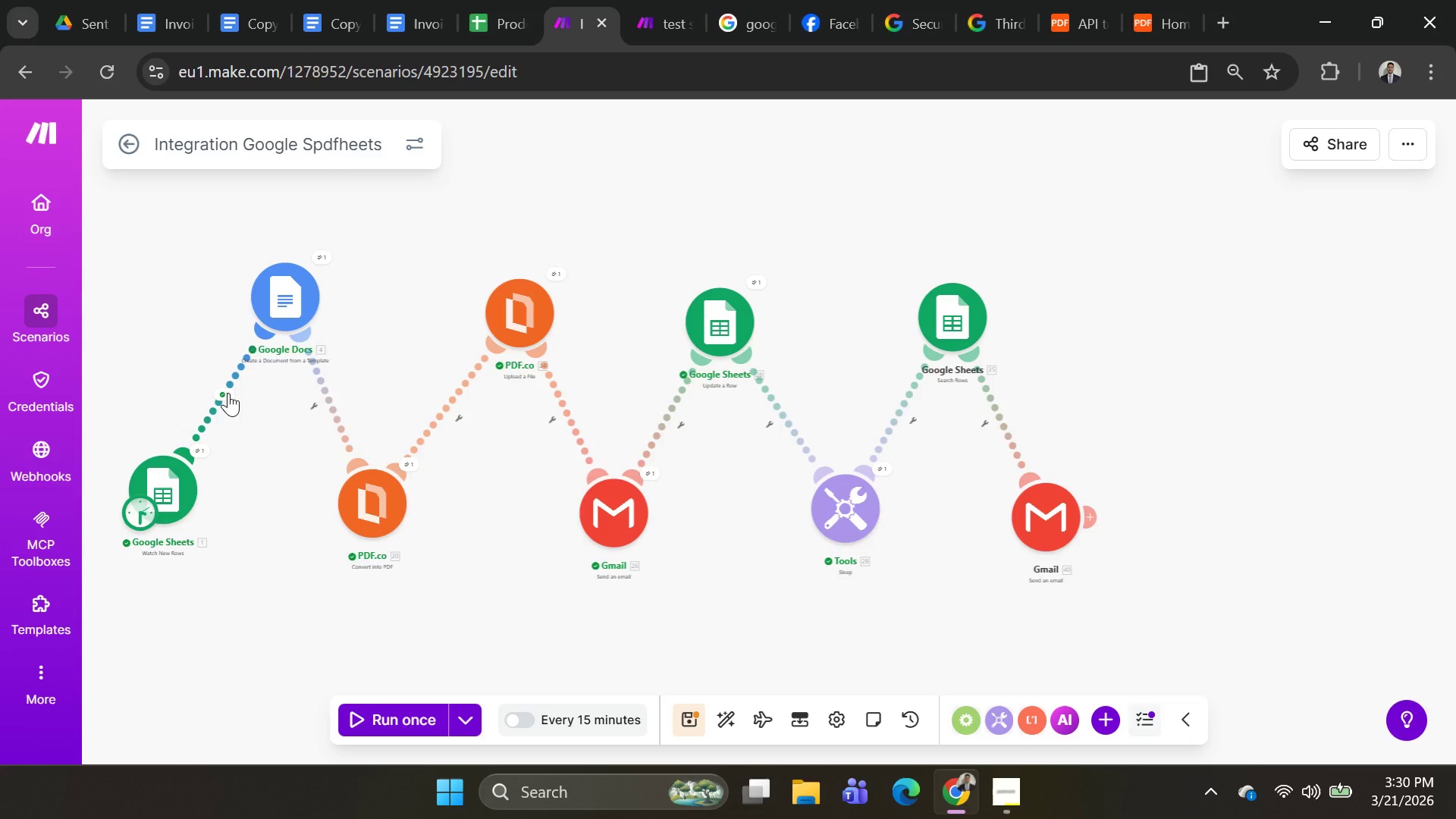 
left_click([228, 393])
 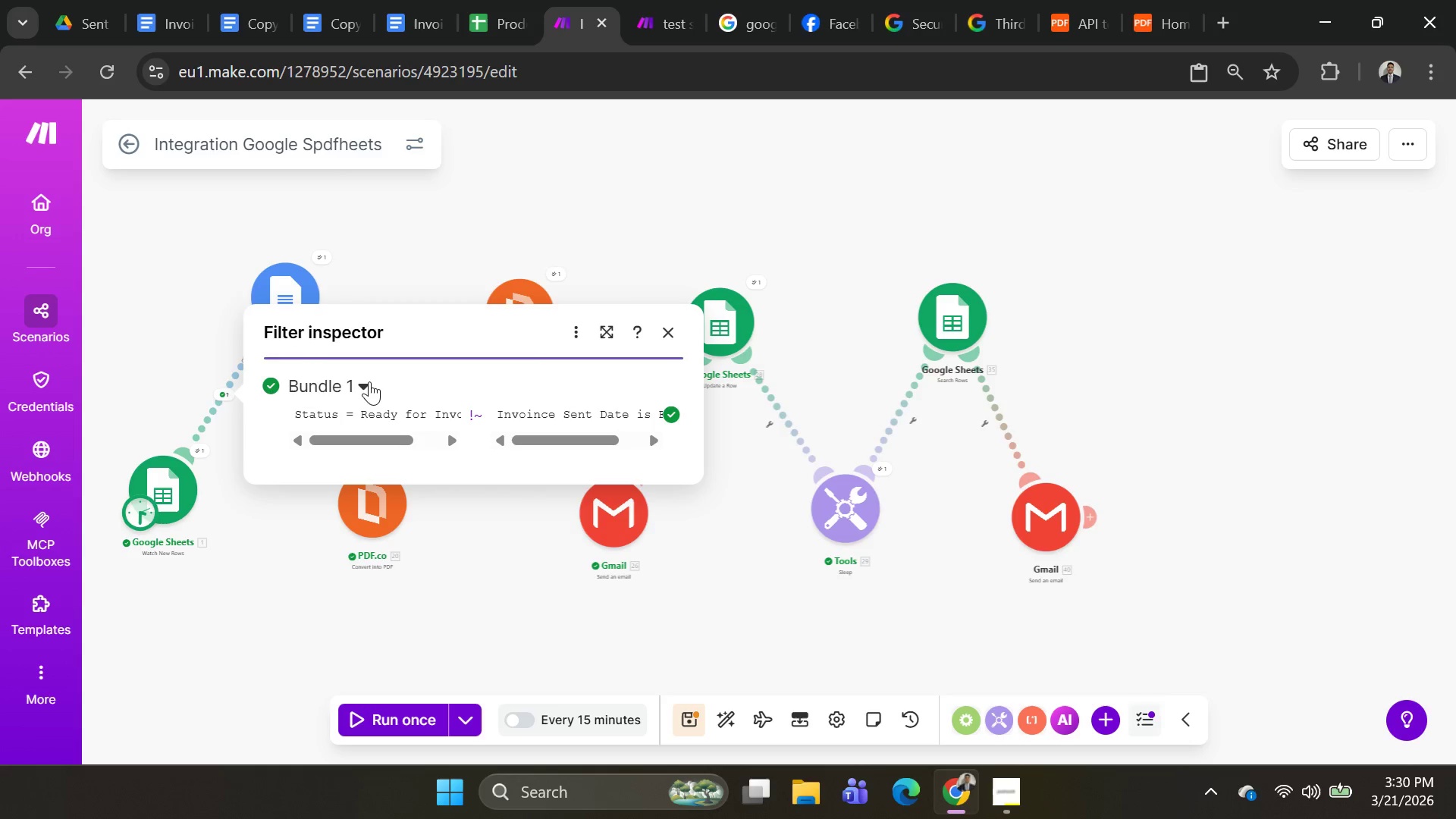 
left_click([369, 381])
 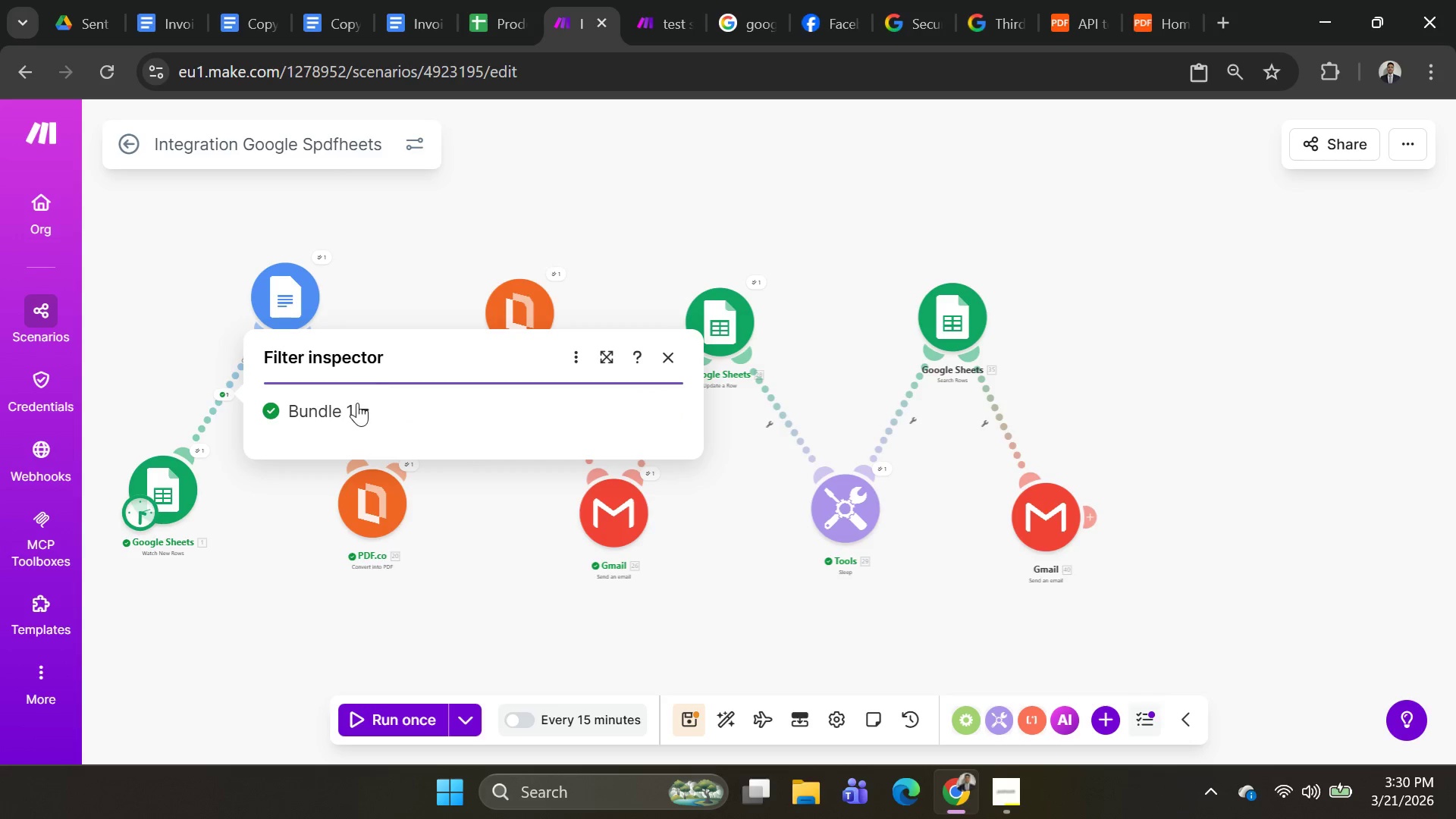 
left_click([360, 407])
 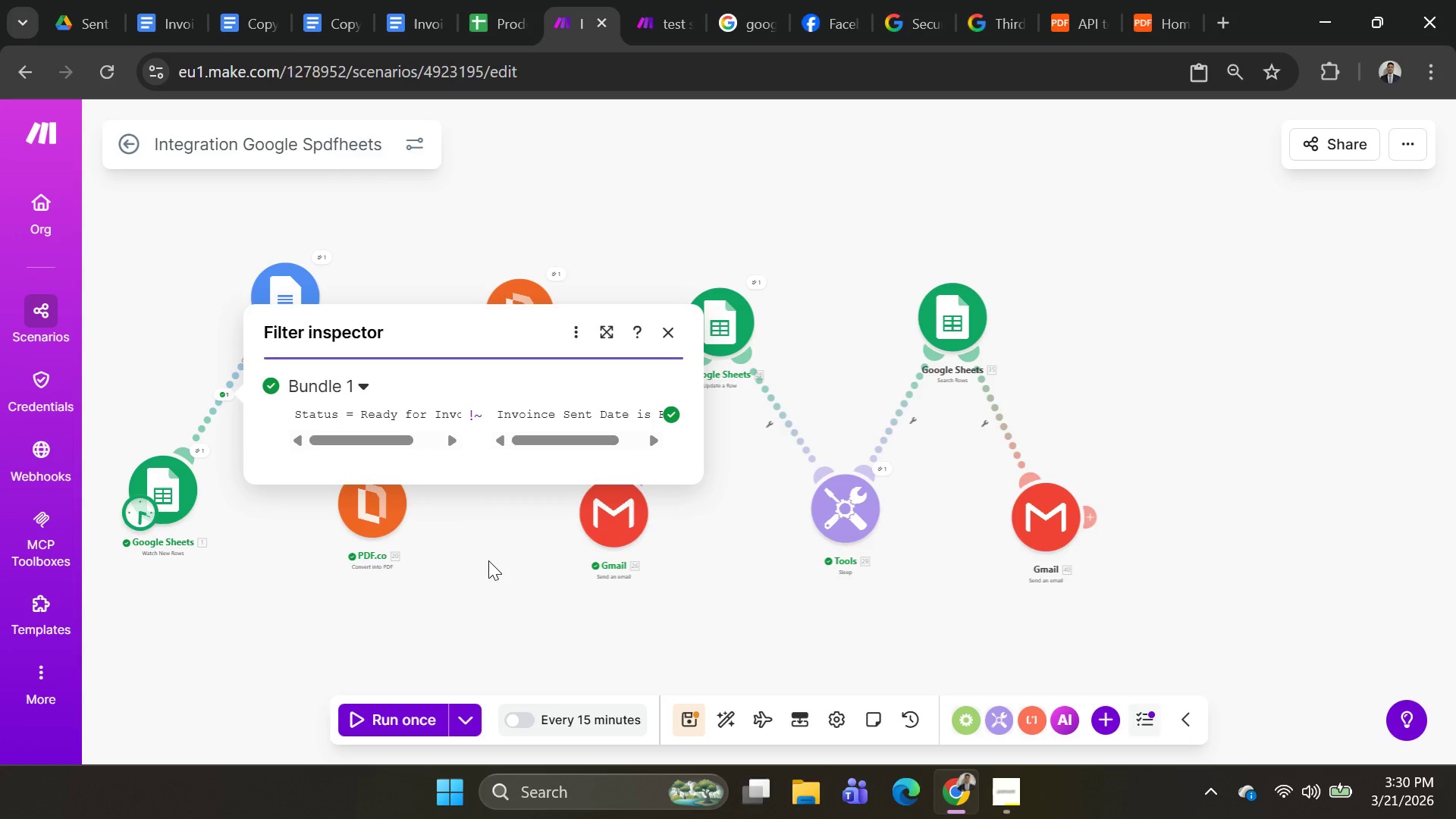 
wait(12.05)
 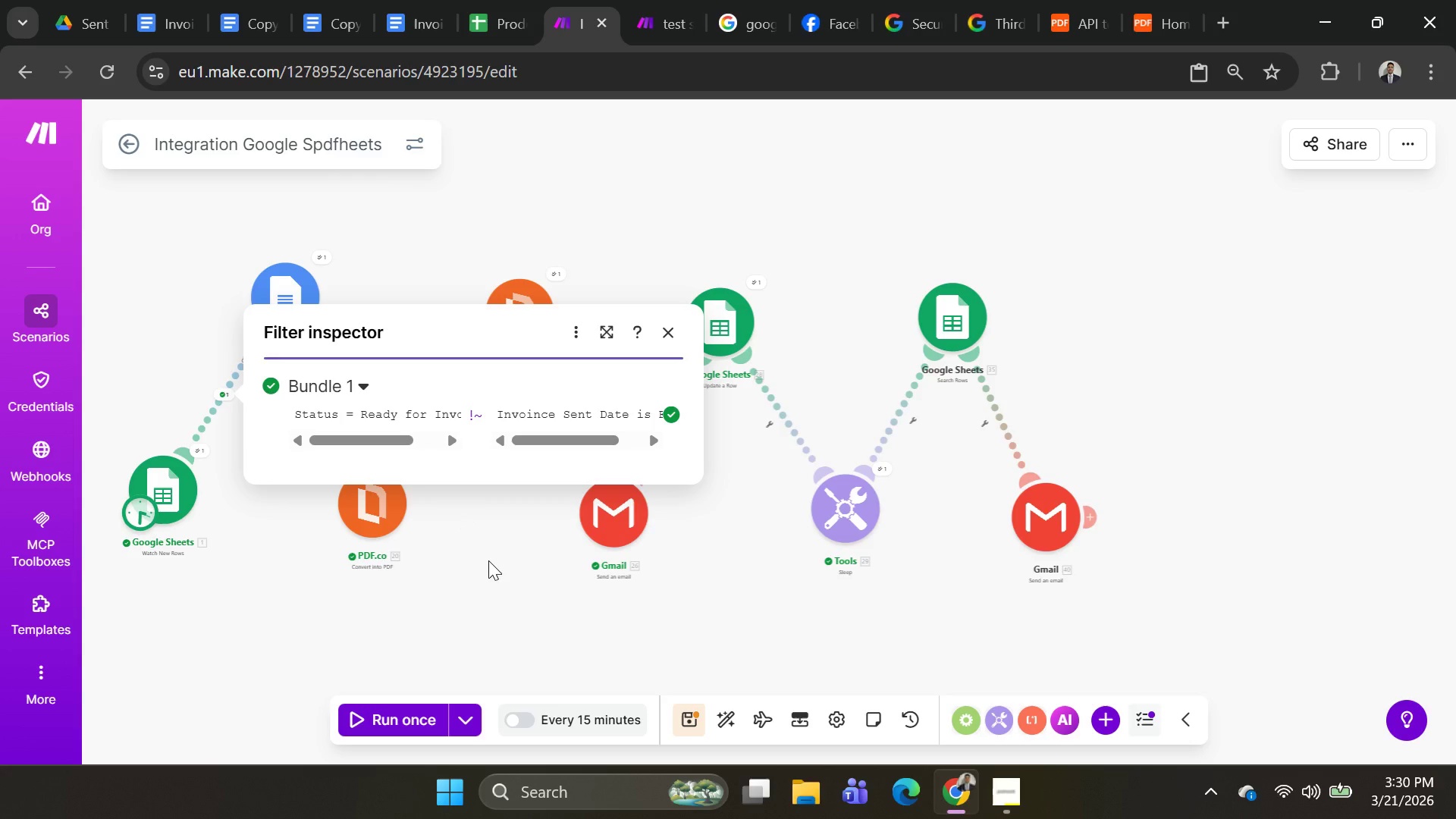 
left_click([316, 24])
 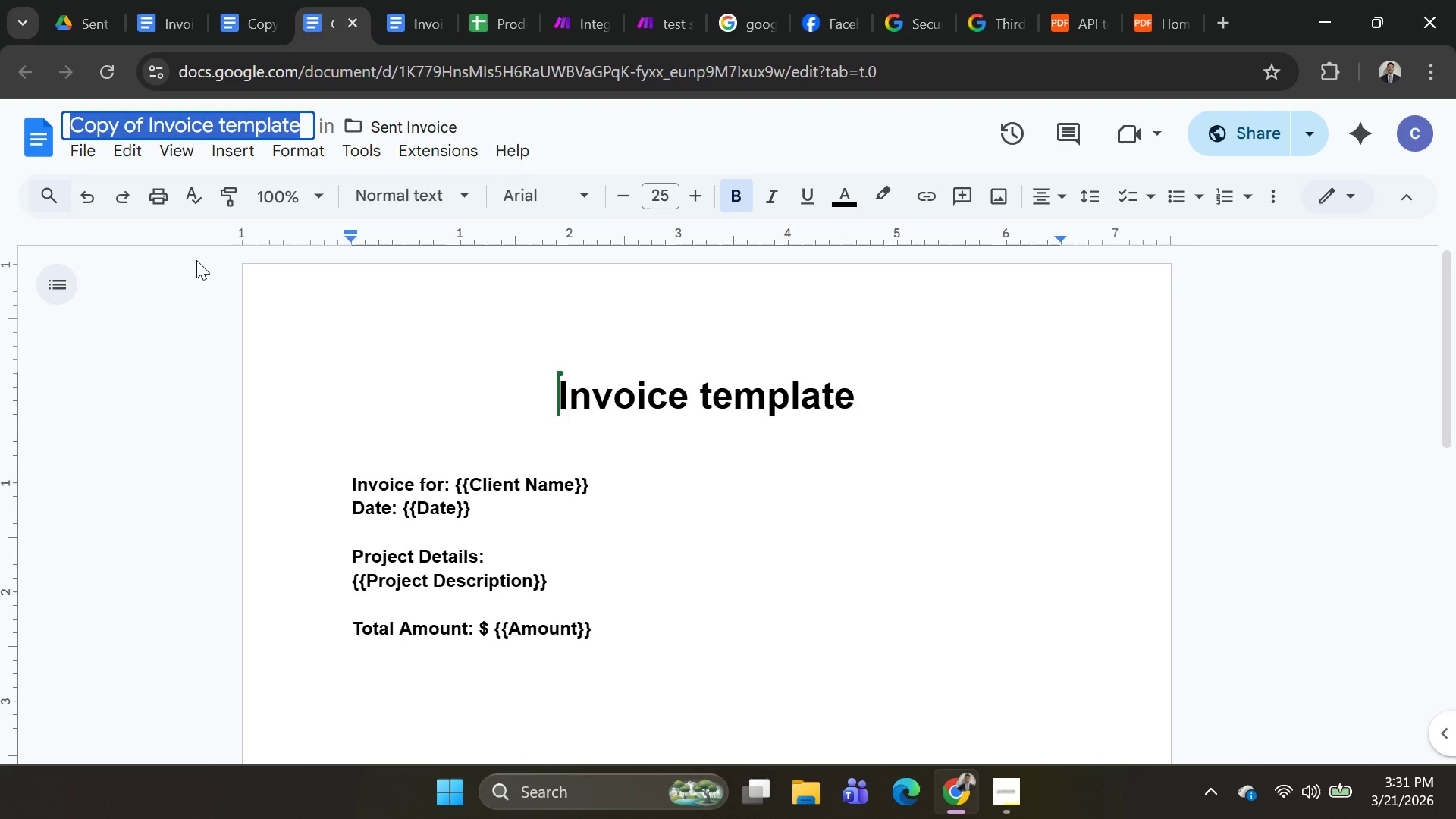 
wait(59.42)
 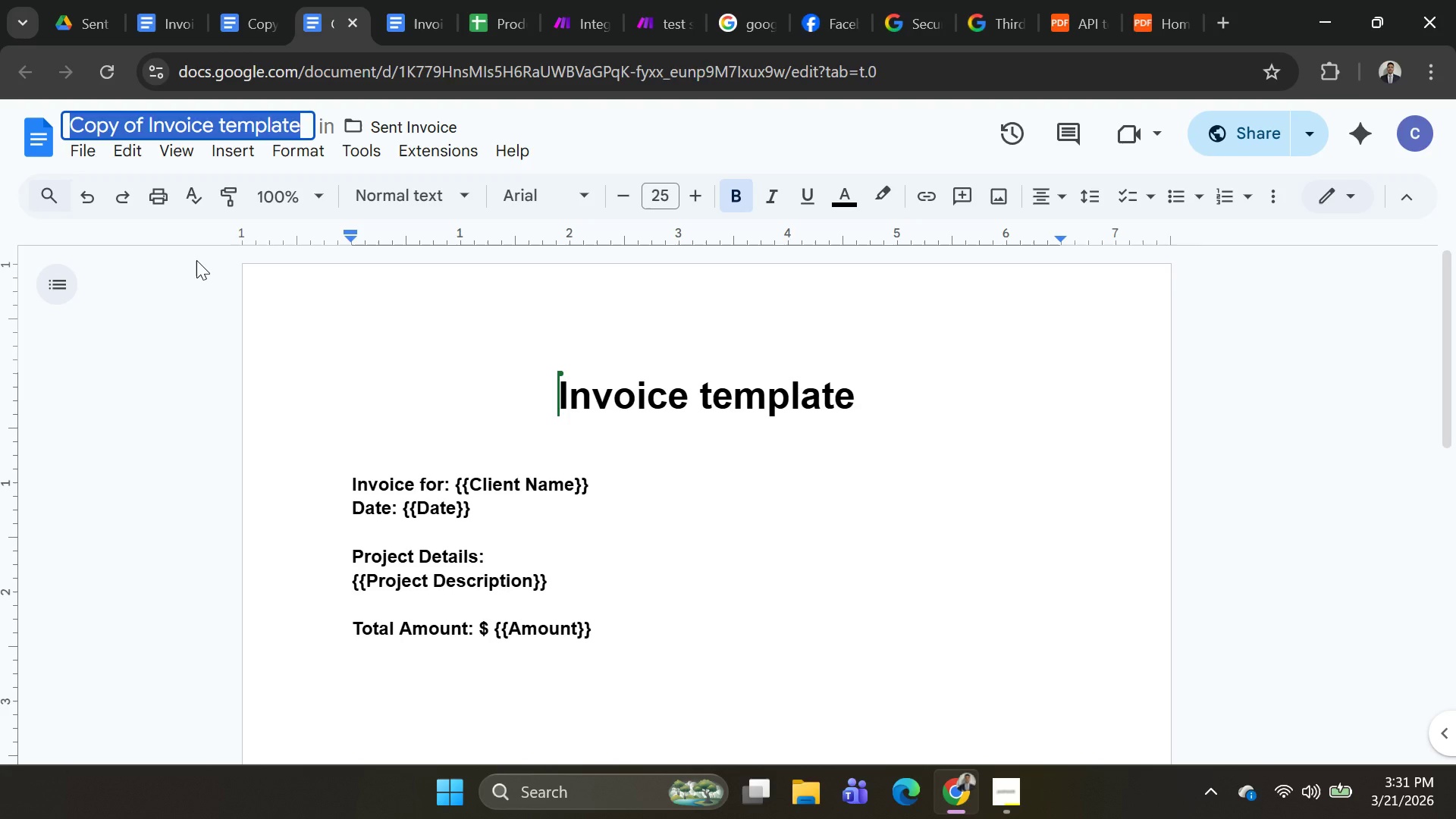 
left_click([348, 40])
 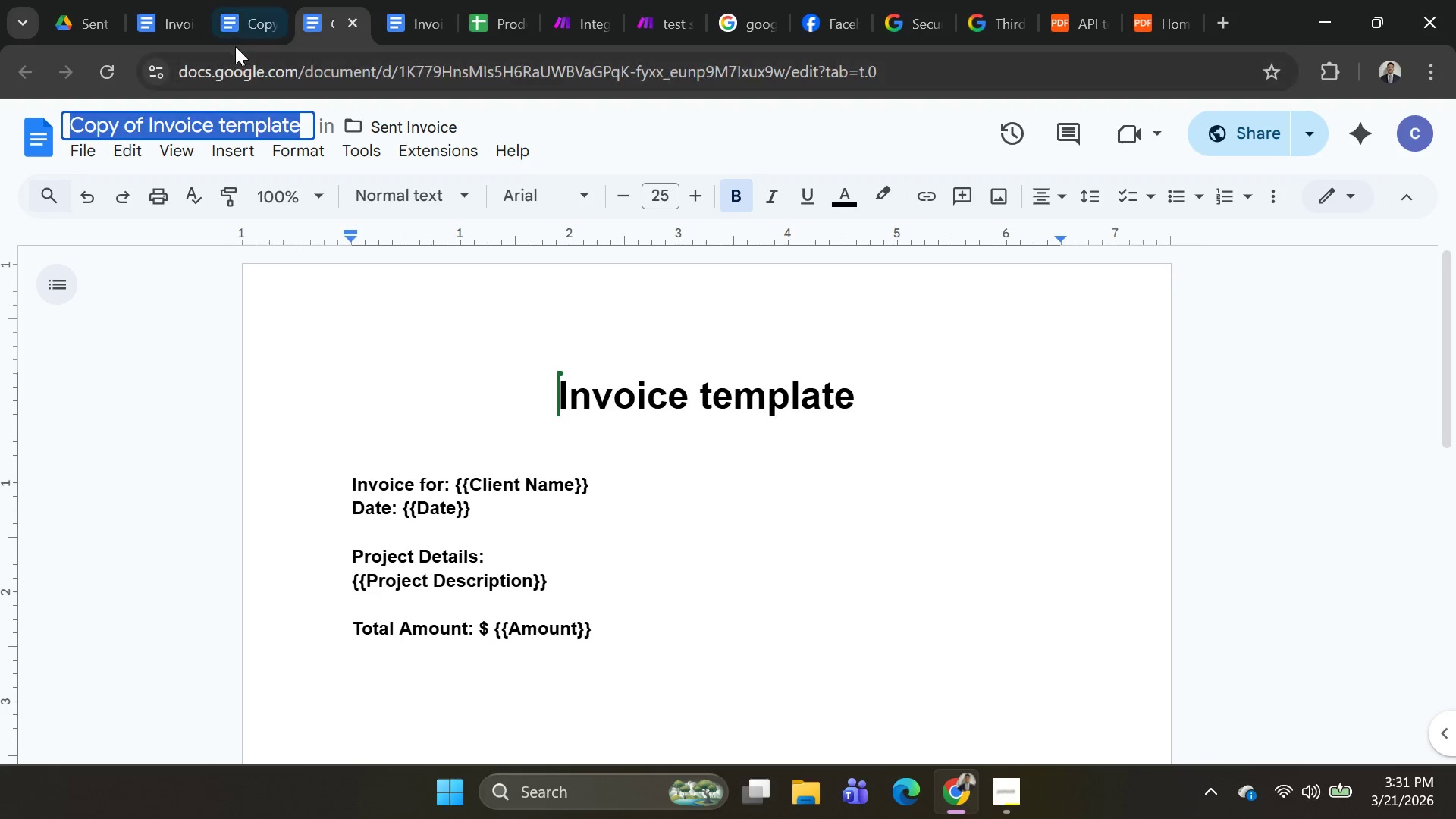 
left_click([166, 31])
 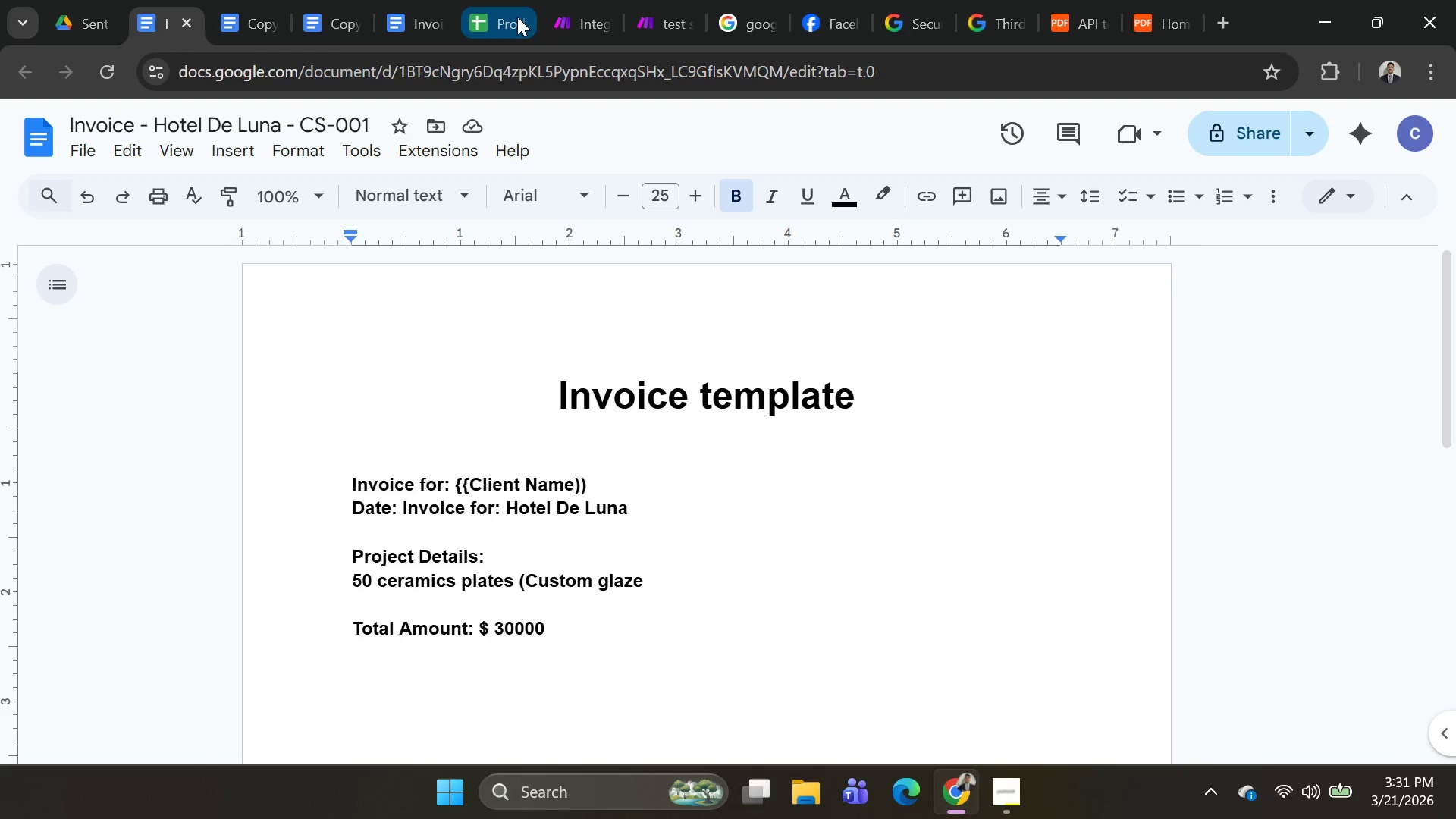 
left_click([492, 23])
 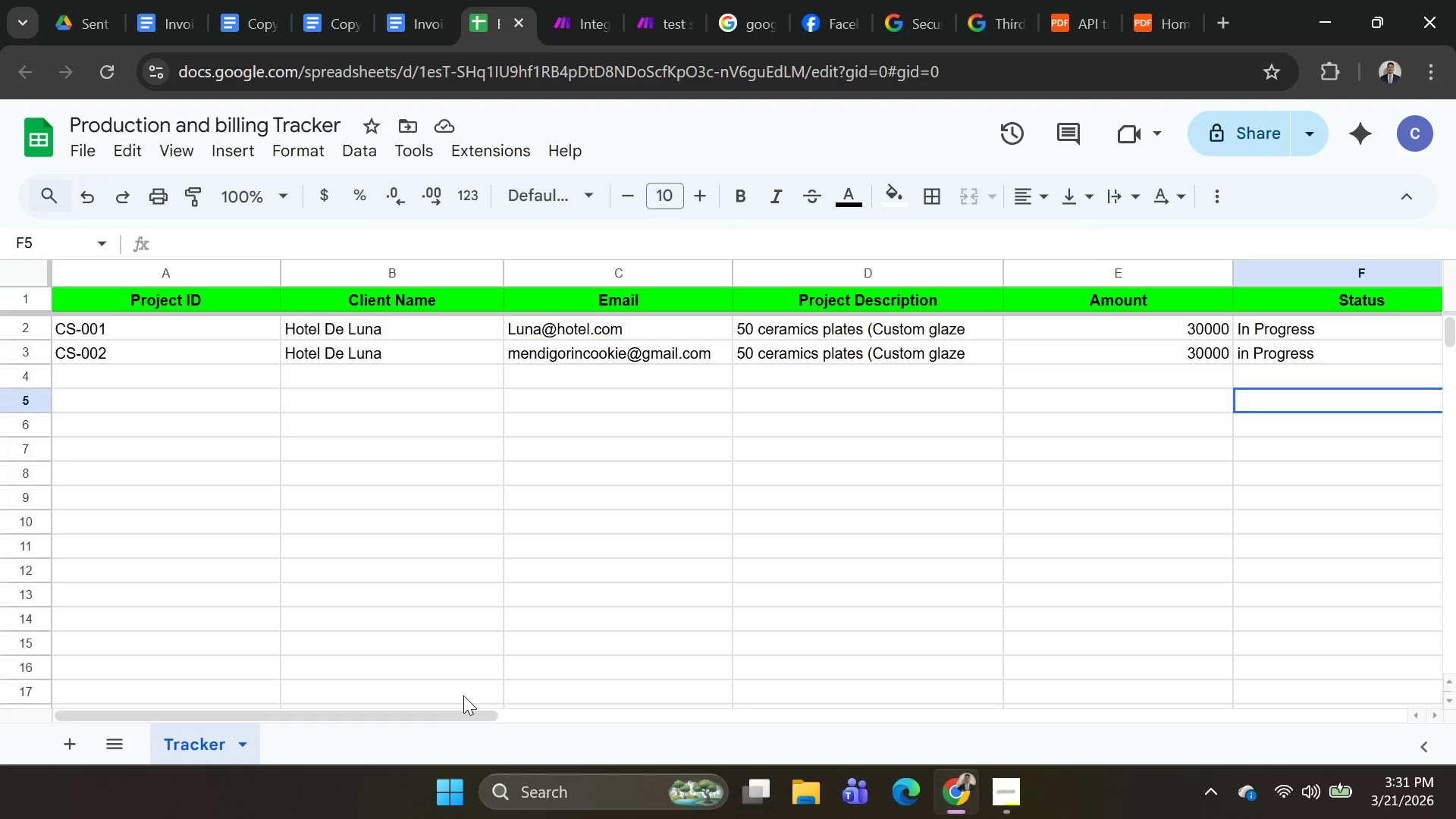 
left_click_drag(start_coordinate=[444, 721], to_coordinate=[0, 720])
 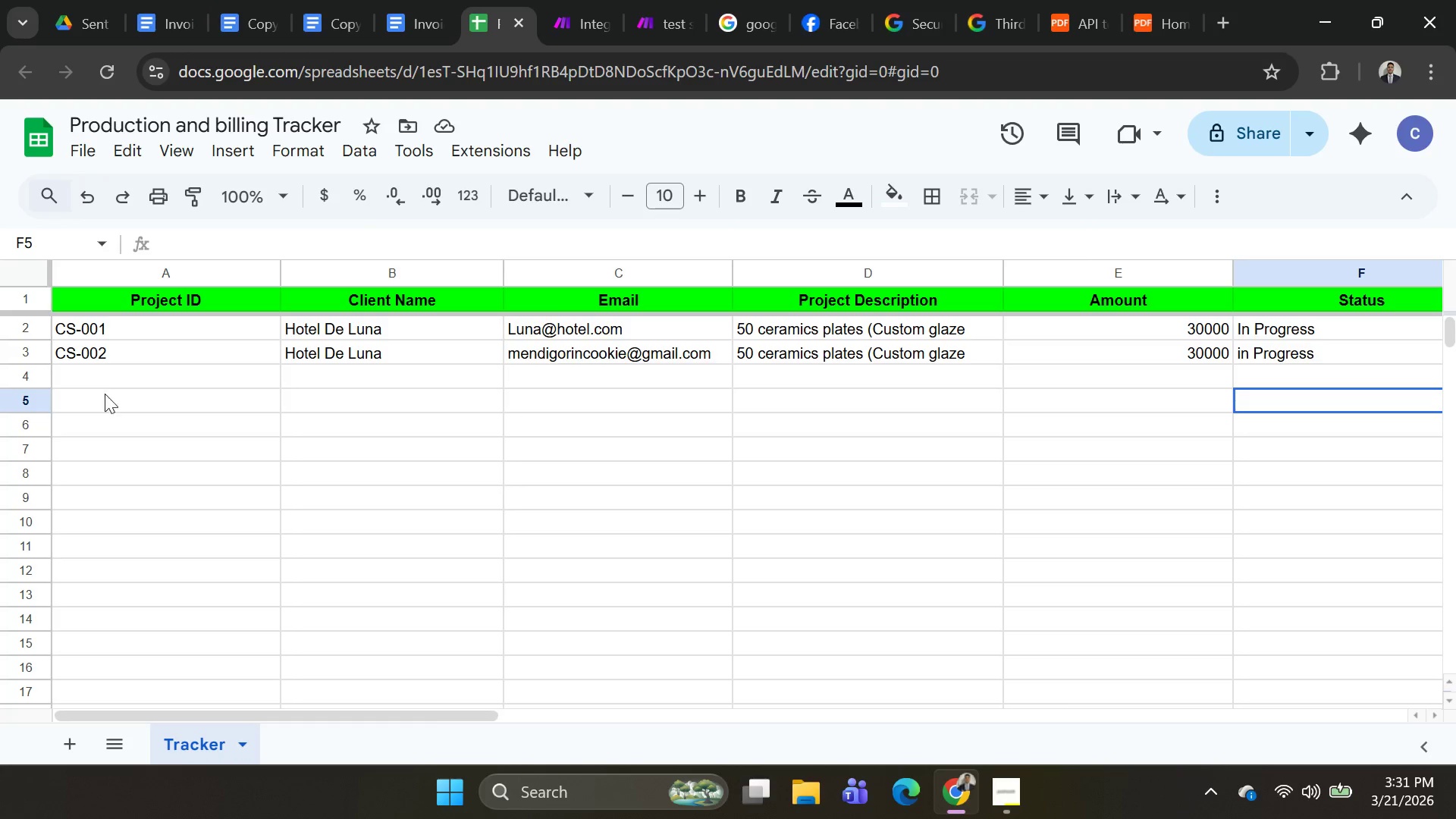 
left_click([109, 378])
 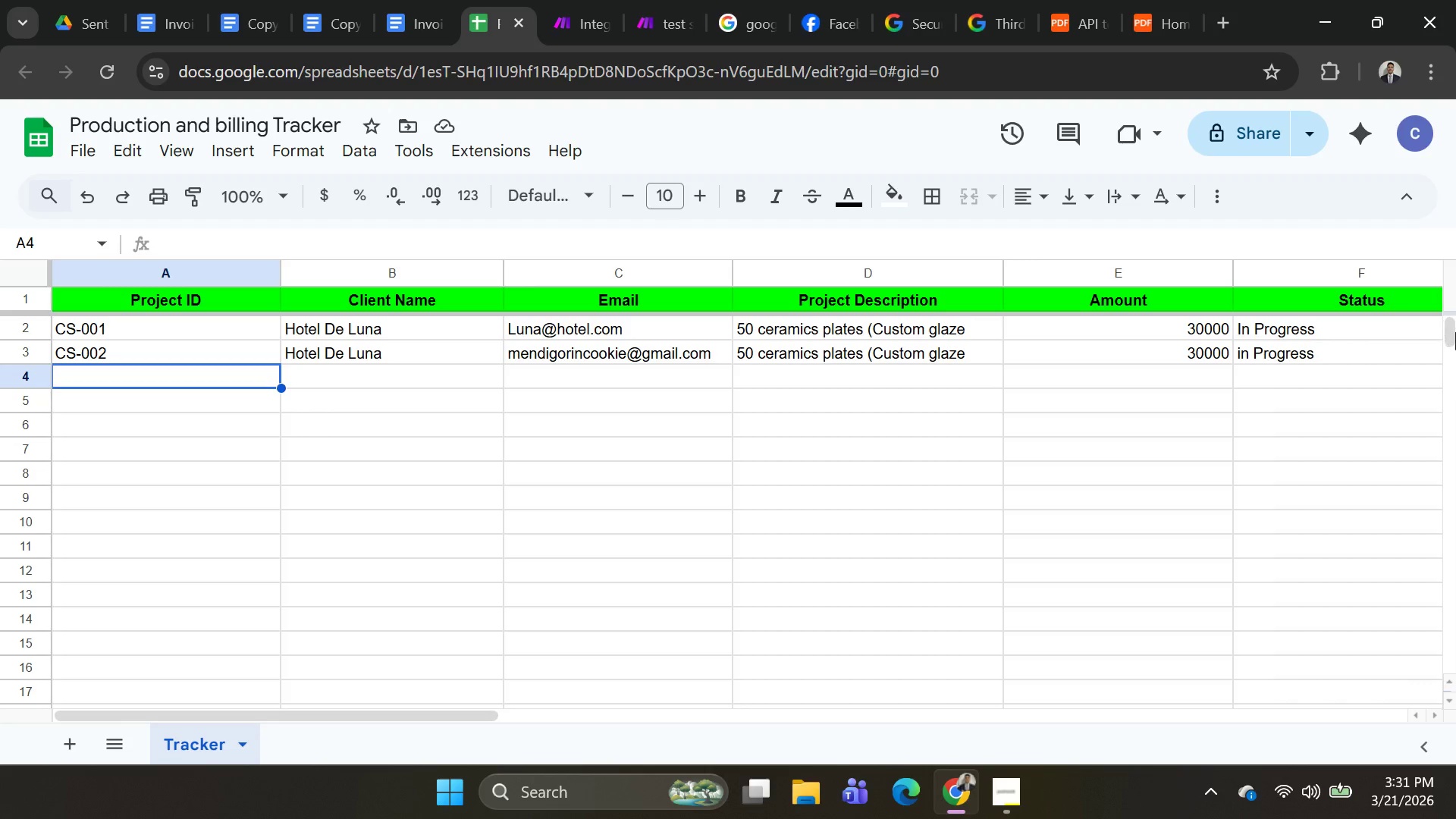 
type(CS-)
key(Backspace)
type( -)
key(Backspace)
key(Backspace)
type(-000)
key(Backspace)
type(3)
key(Tab)
type(Hor)
key(Backspace)
type(twl)
key(Backspace)
key(Backspace)
type(el)
 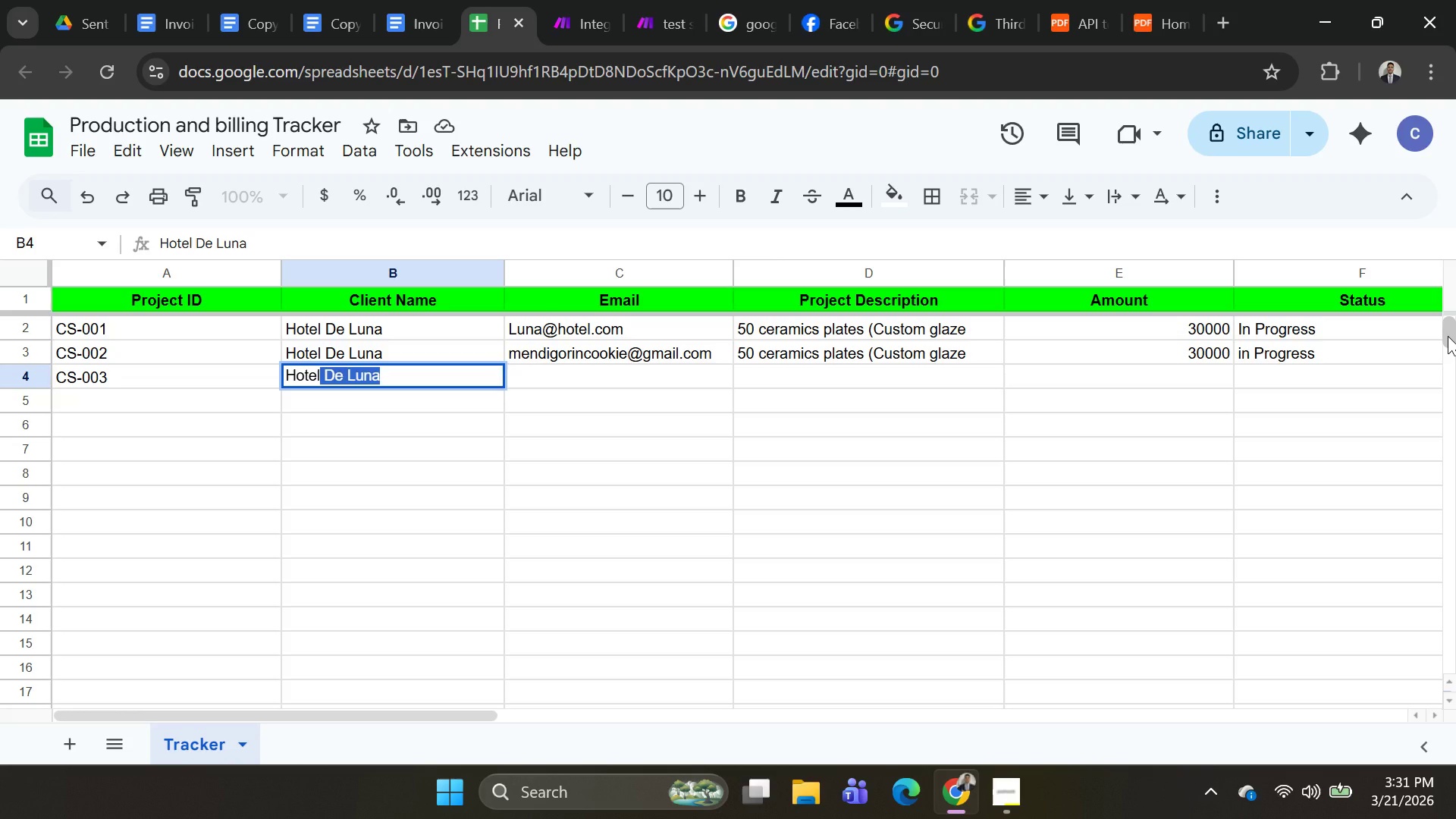 
wait(109.73)
 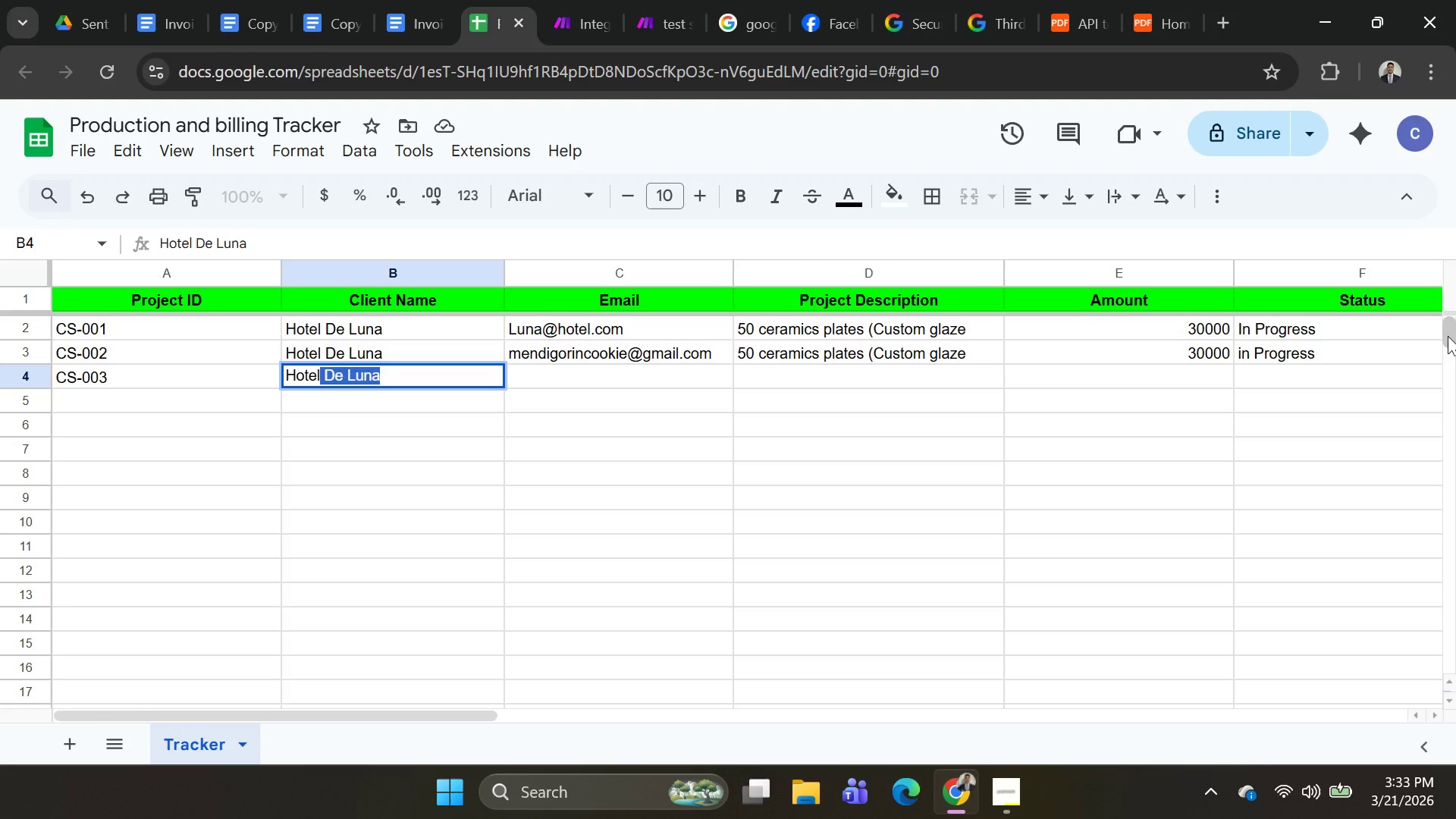 
mouse_move([1004, 203])
 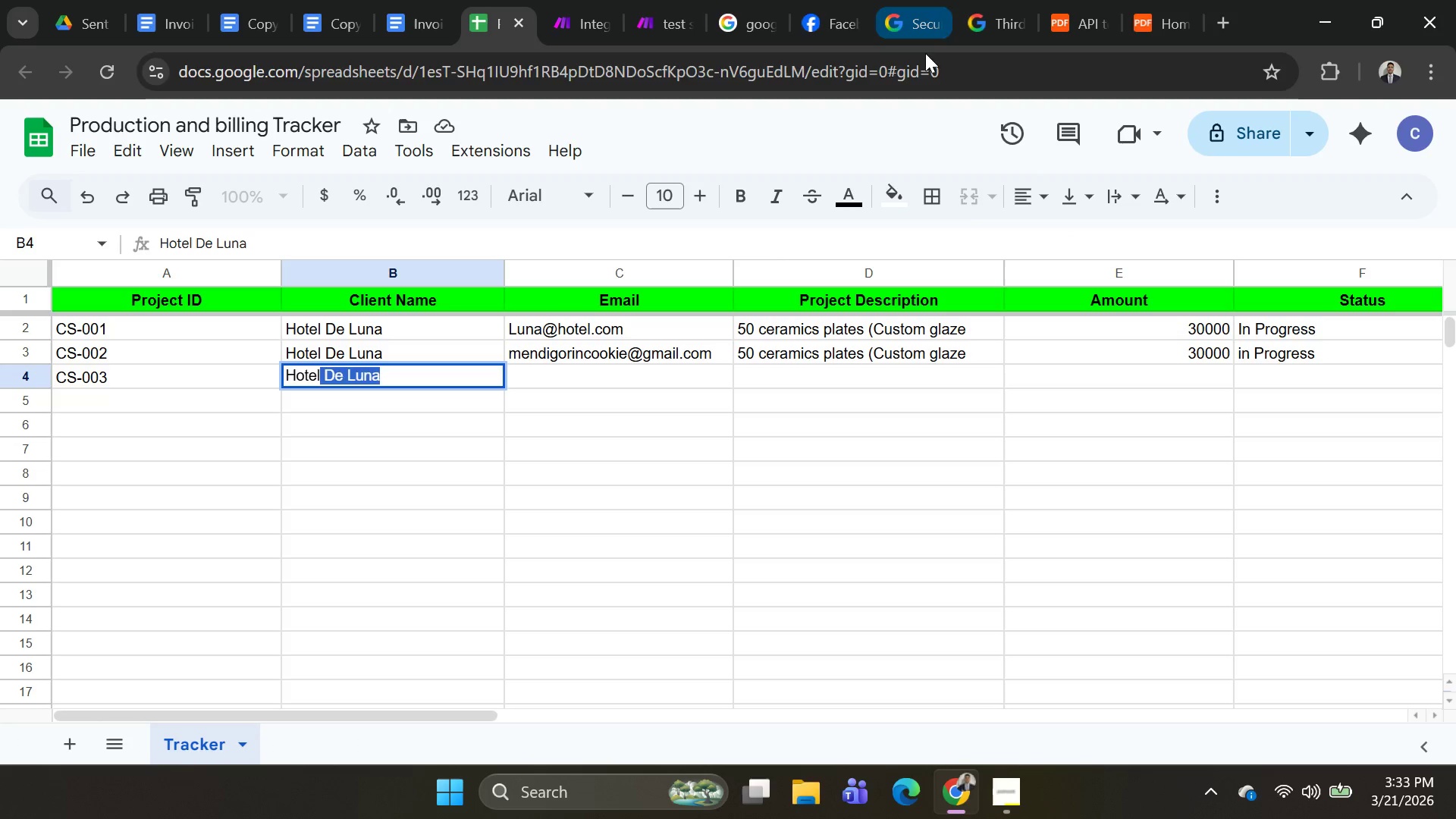 
key(Alt+AltLeft)
 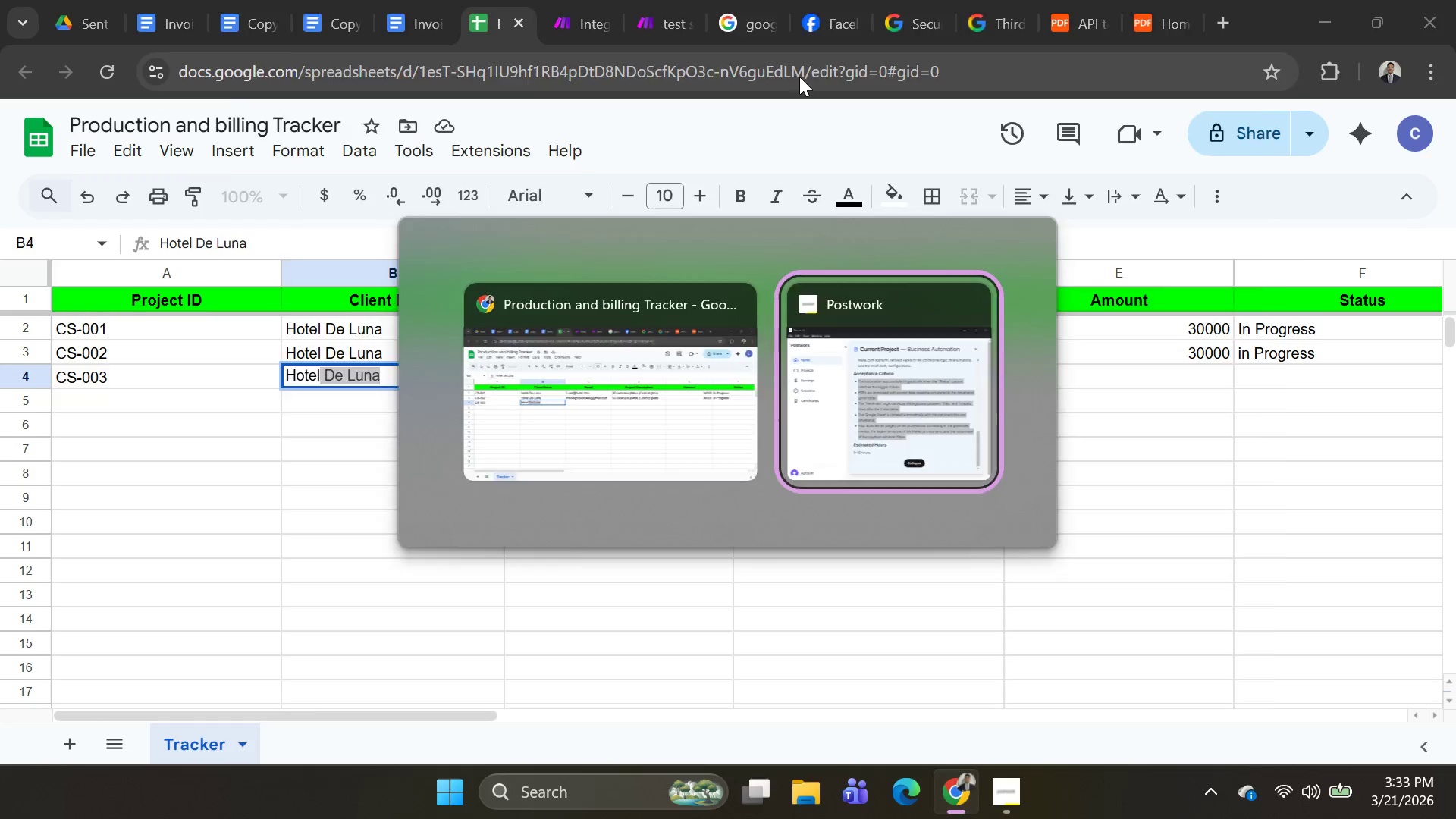 
key(Alt+Tab)